 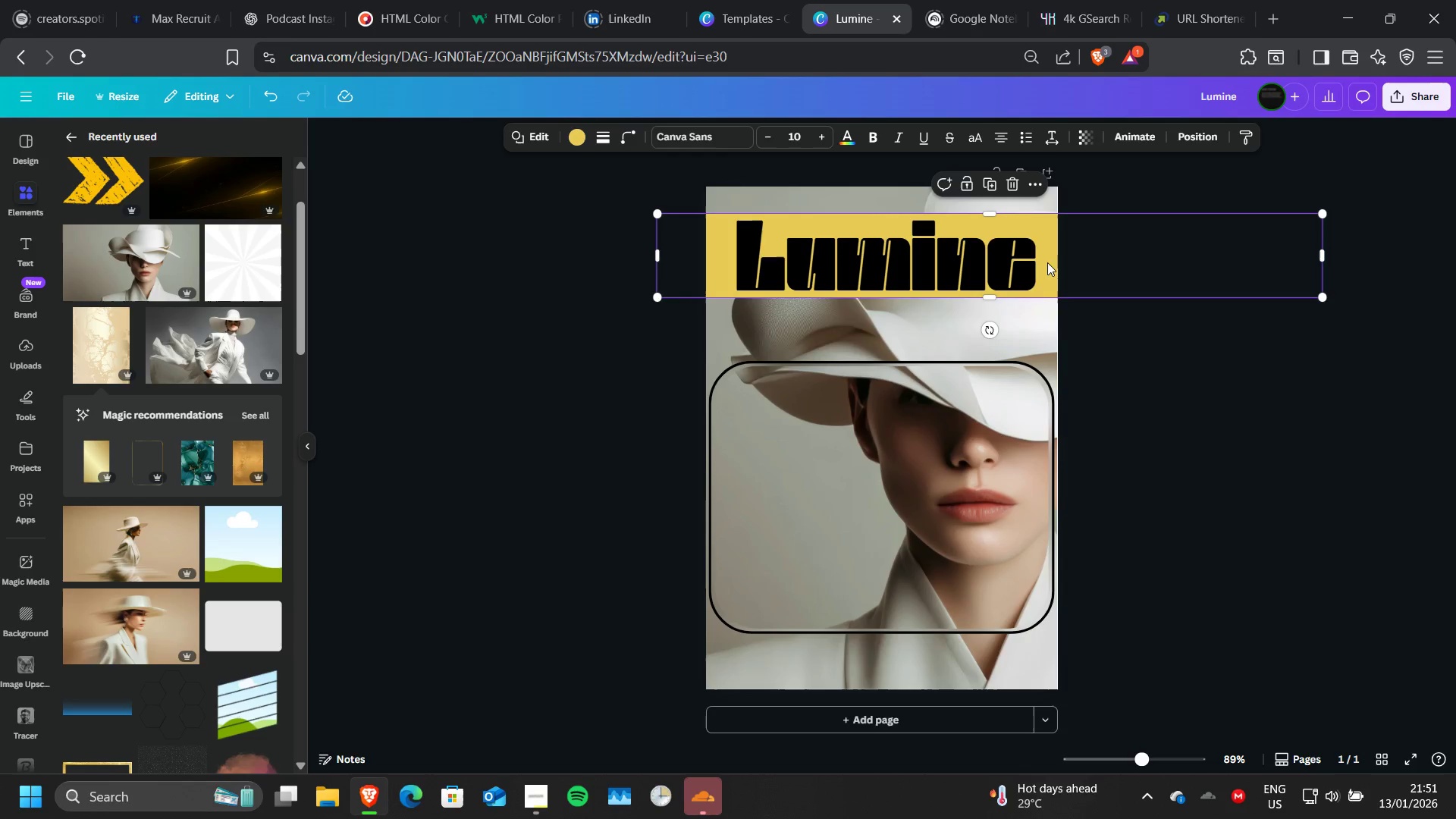 
left_click([995, 196])
 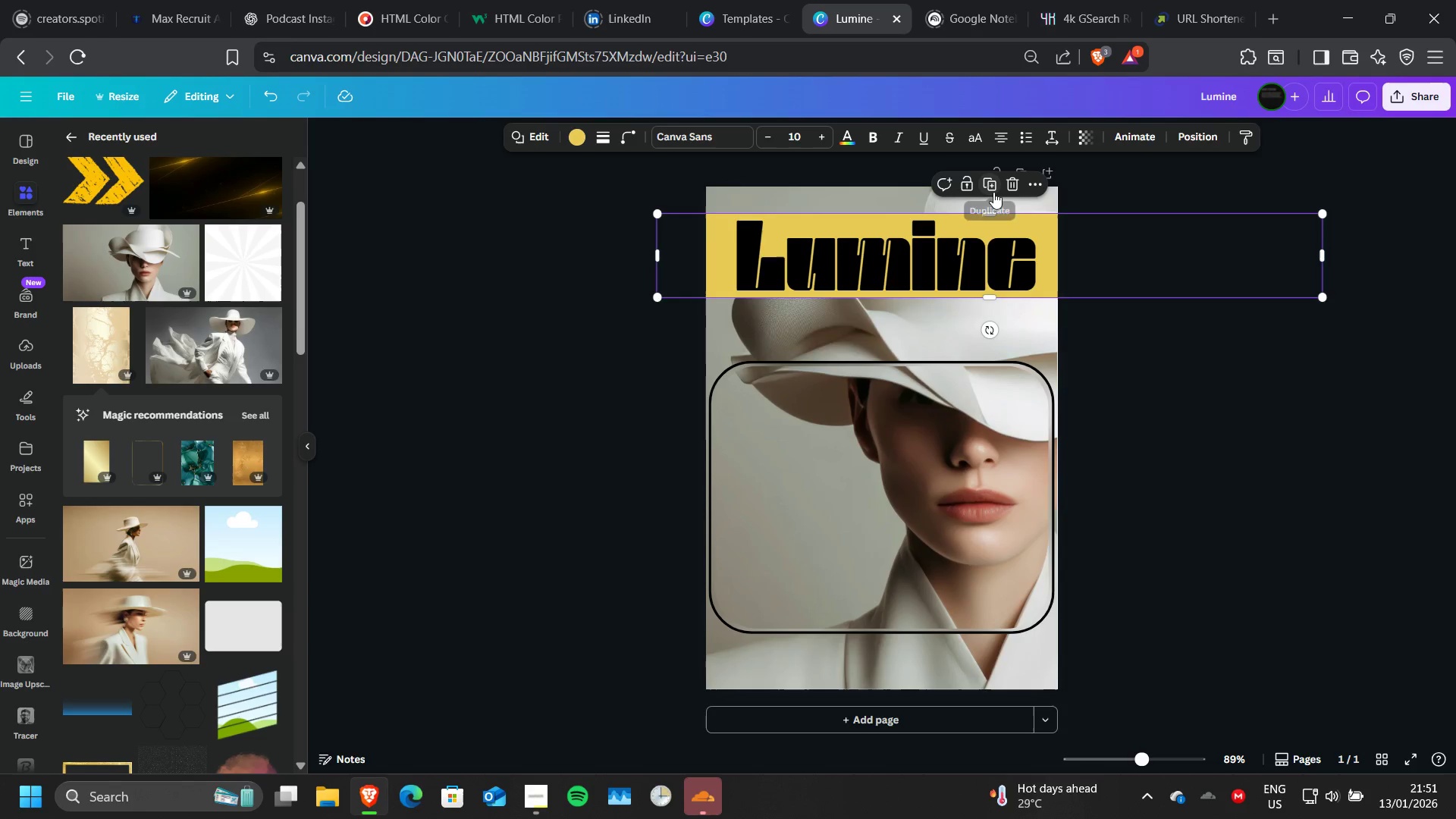 
left_click([993, 192])
 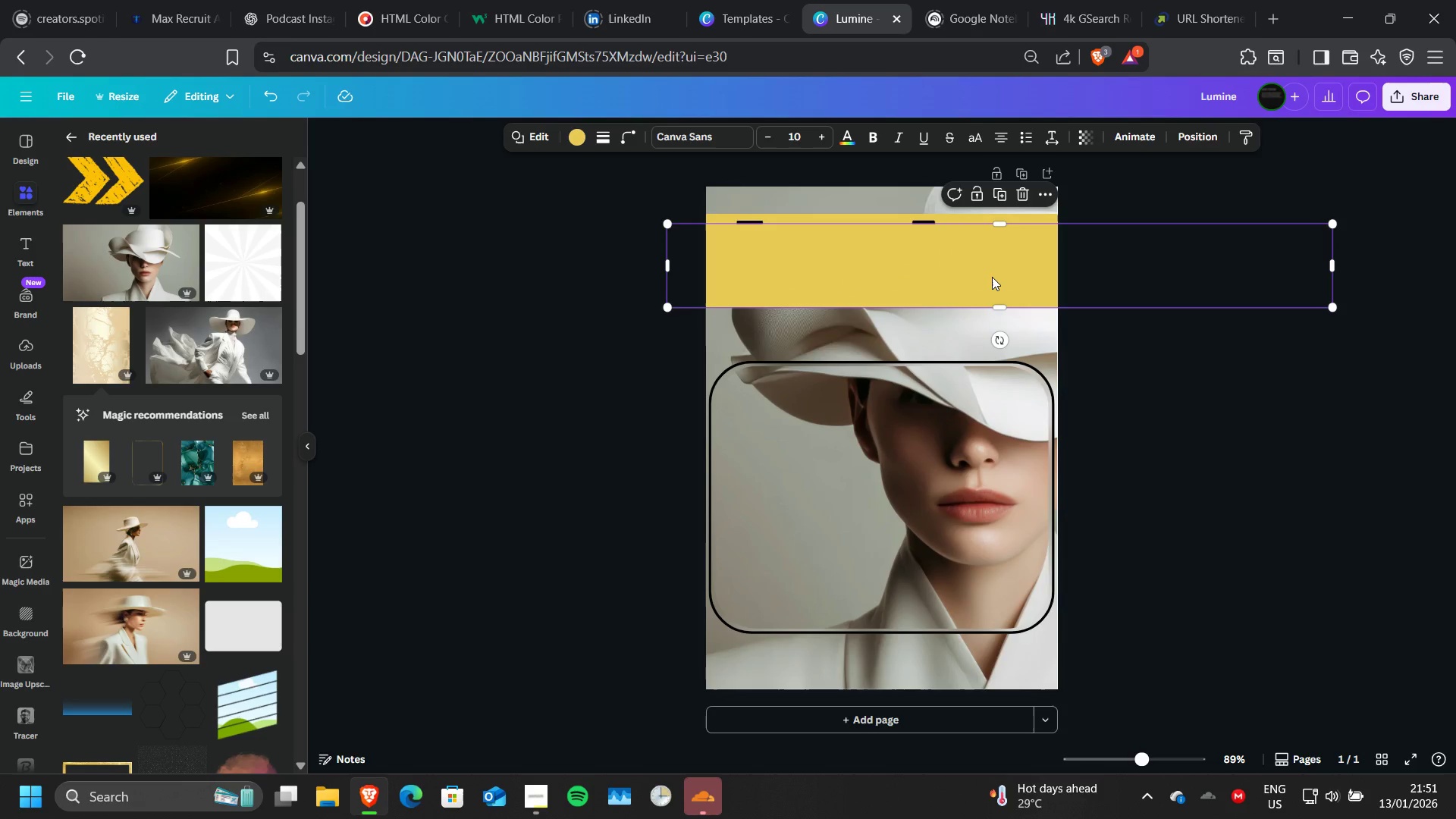 
left_click_drag(start_coordinate=[992, 277], to_coordinate=[1280, 334])
 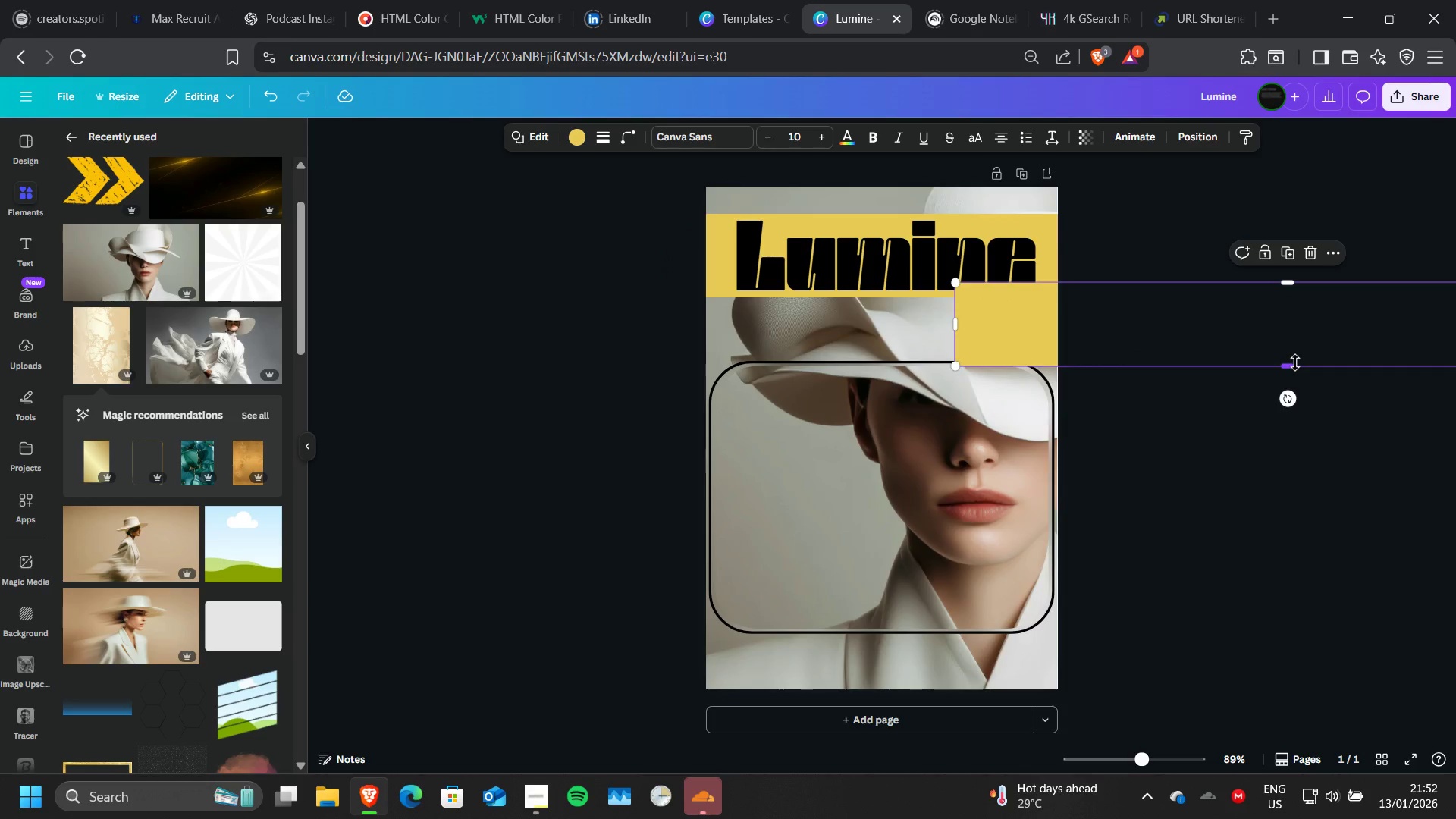 
left_click_drag(start_coordinate=[1295, 362], to_coordinate=[1283, 302])
 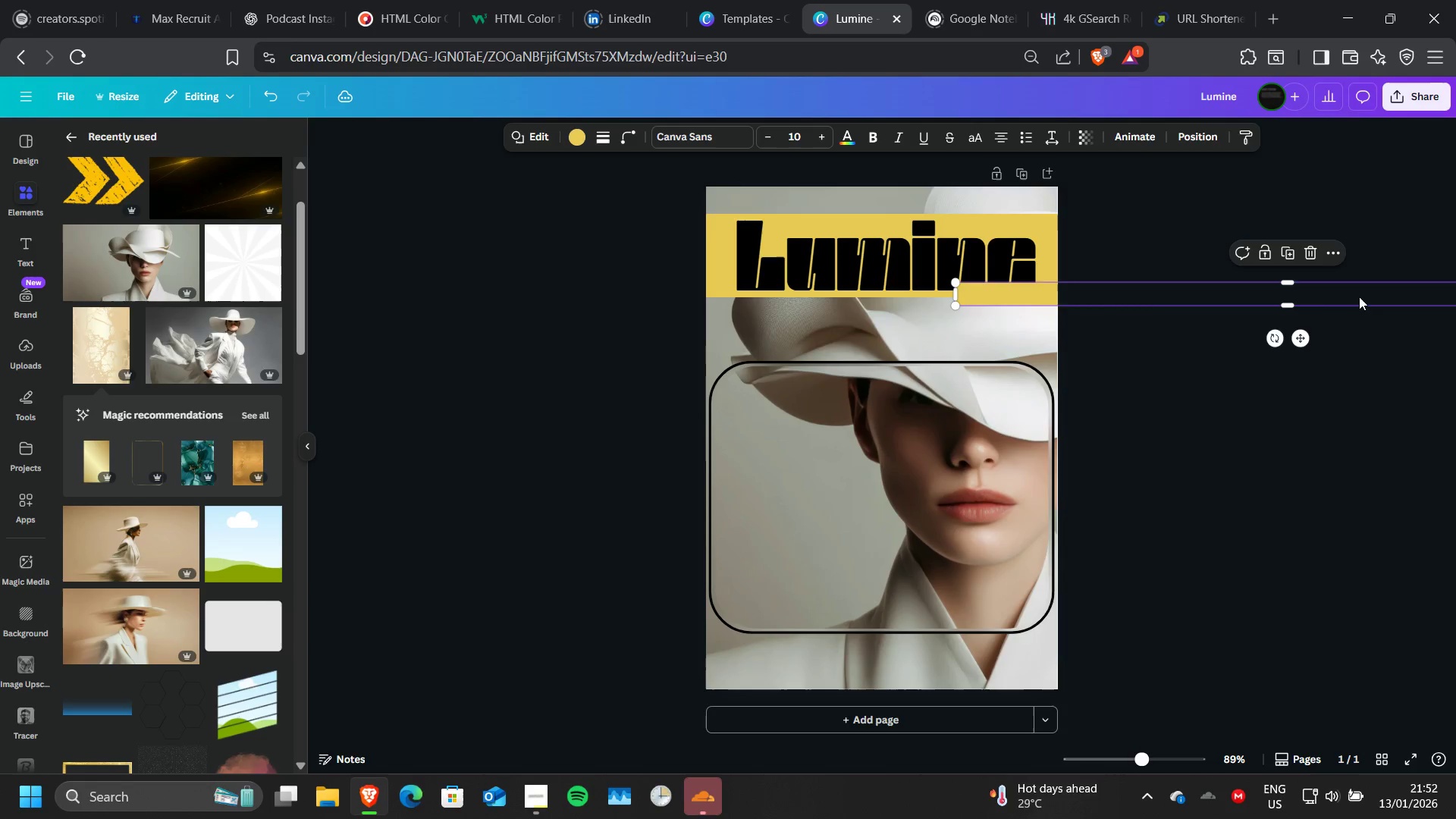 
left_click_drag(start_coordinate=[1359, 297], to_coordinate=[1045, 306])
 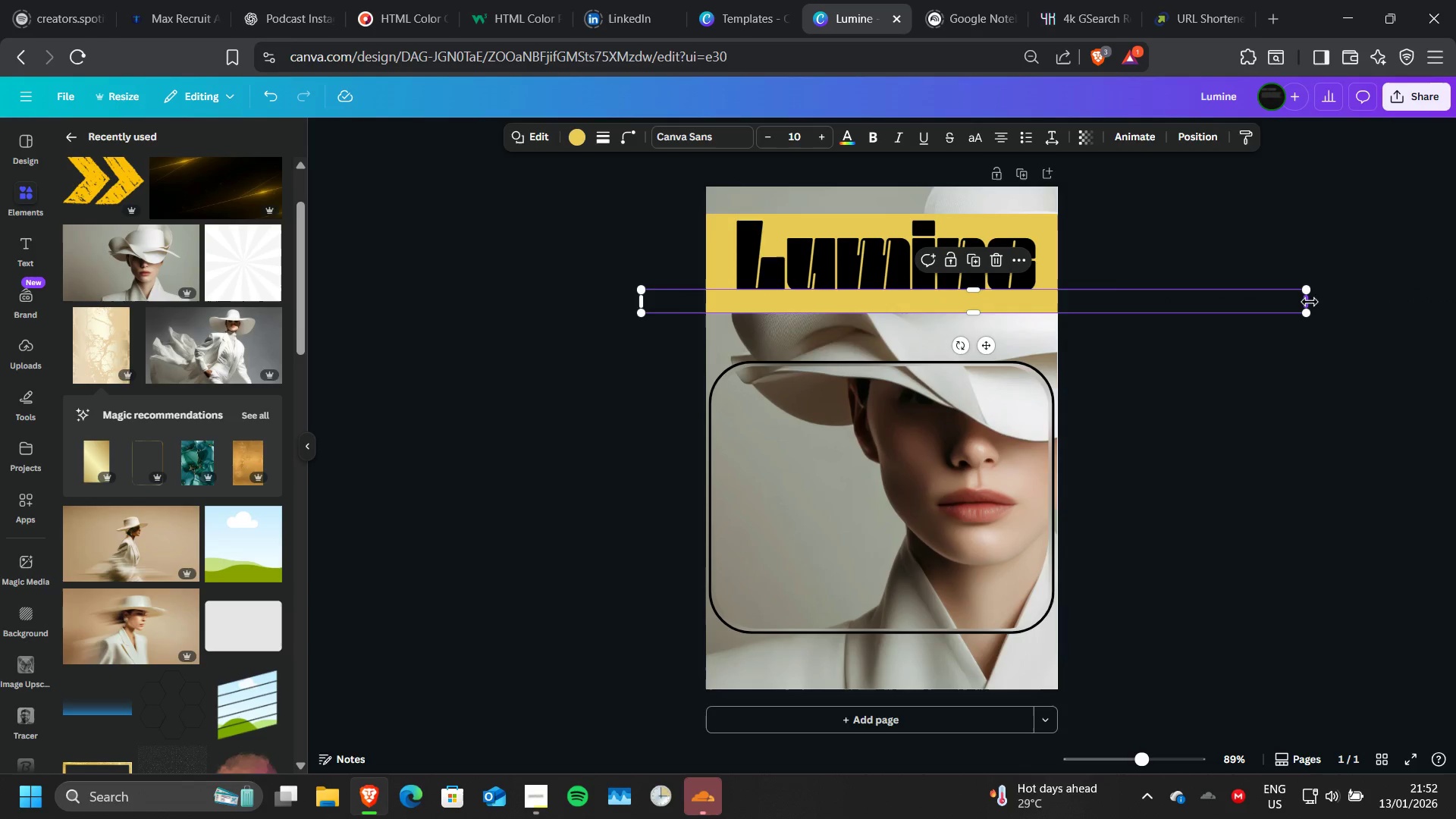 
left_click_drag(start_coordinate=[1310, 302], to_coordinate=[965, 322])
 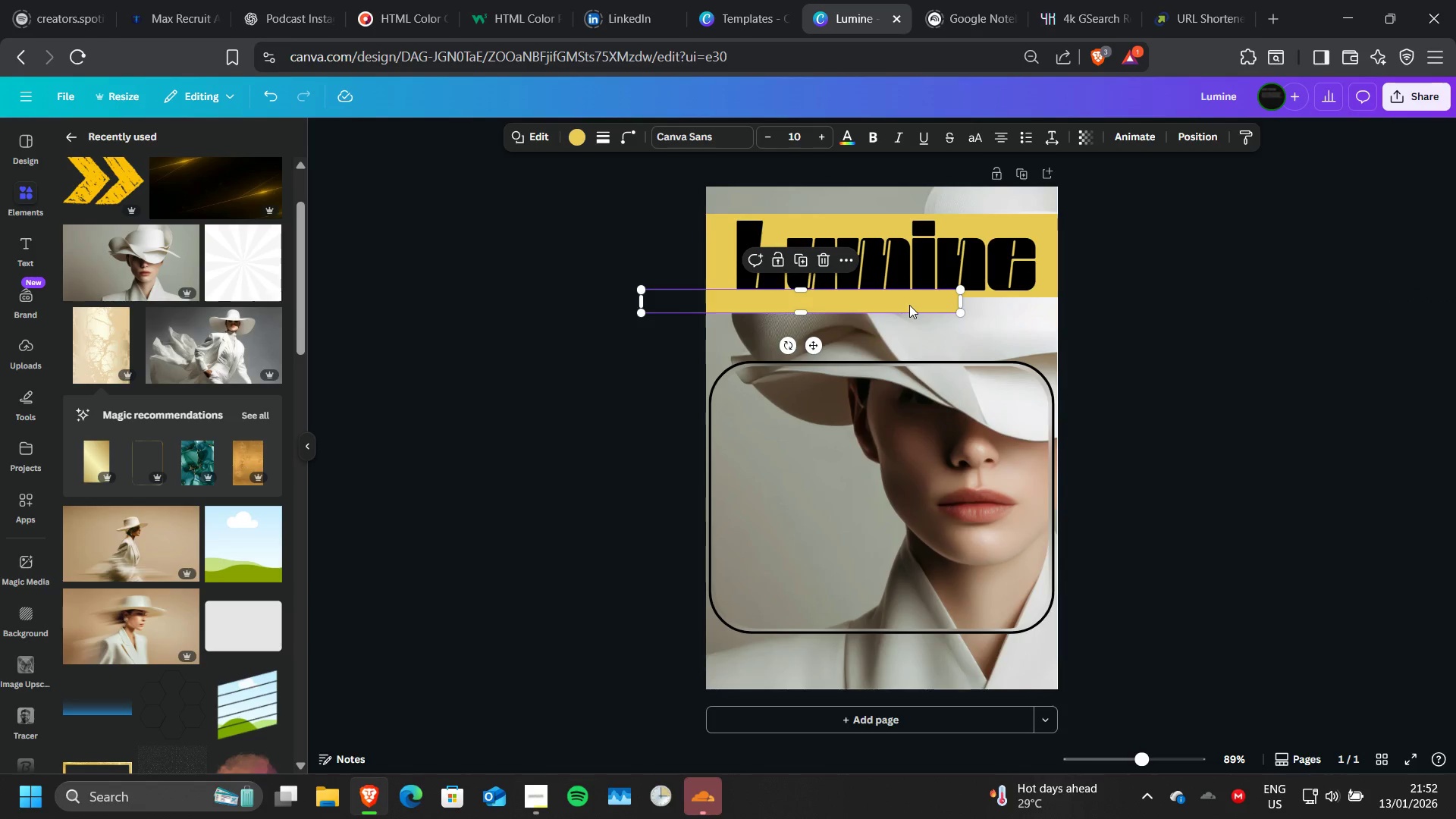 
left_click_drag(start_coordinate=[909, 305], to_coordinate=[1208, 314])
 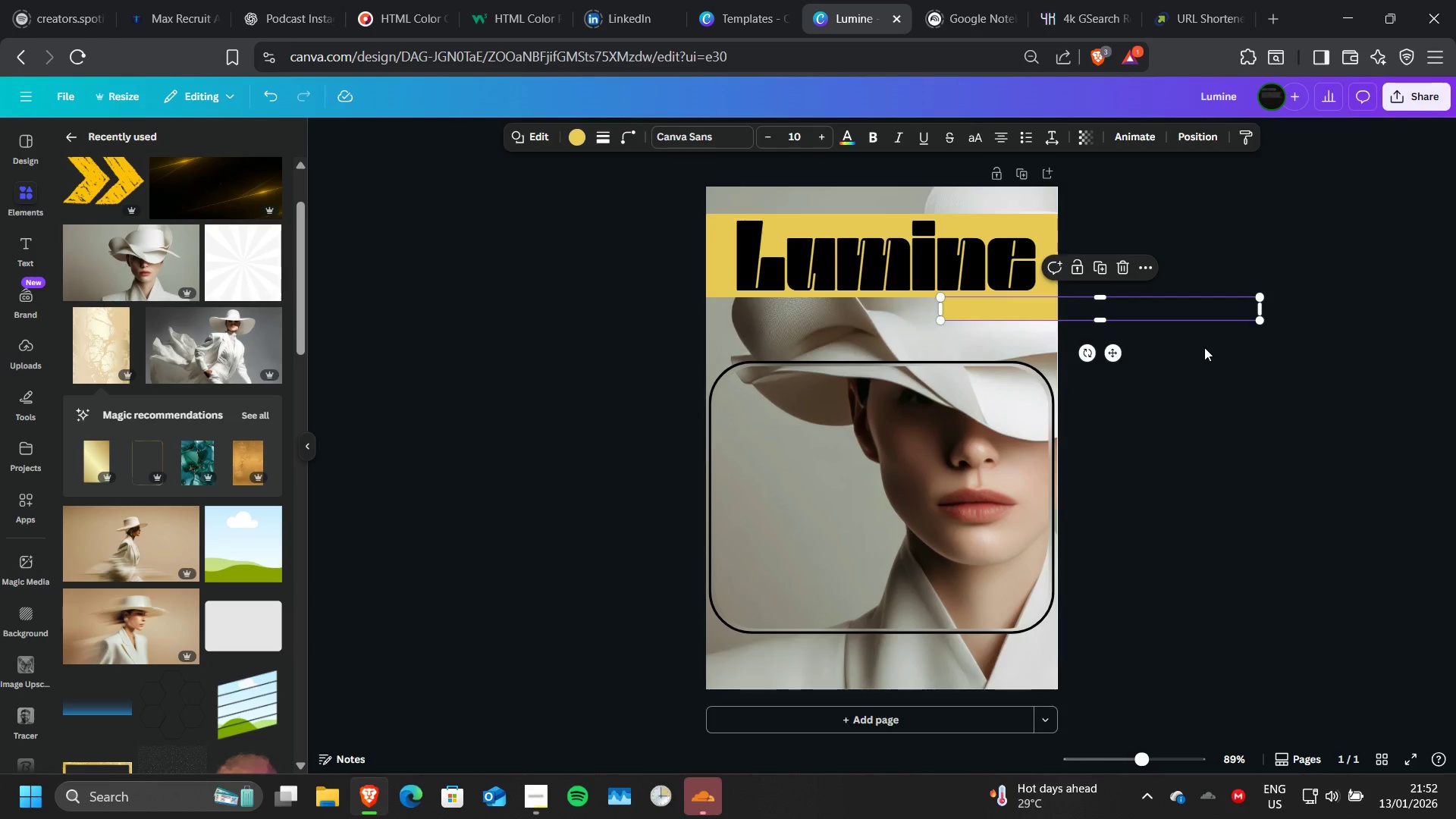 
left_click([1204, 347])
 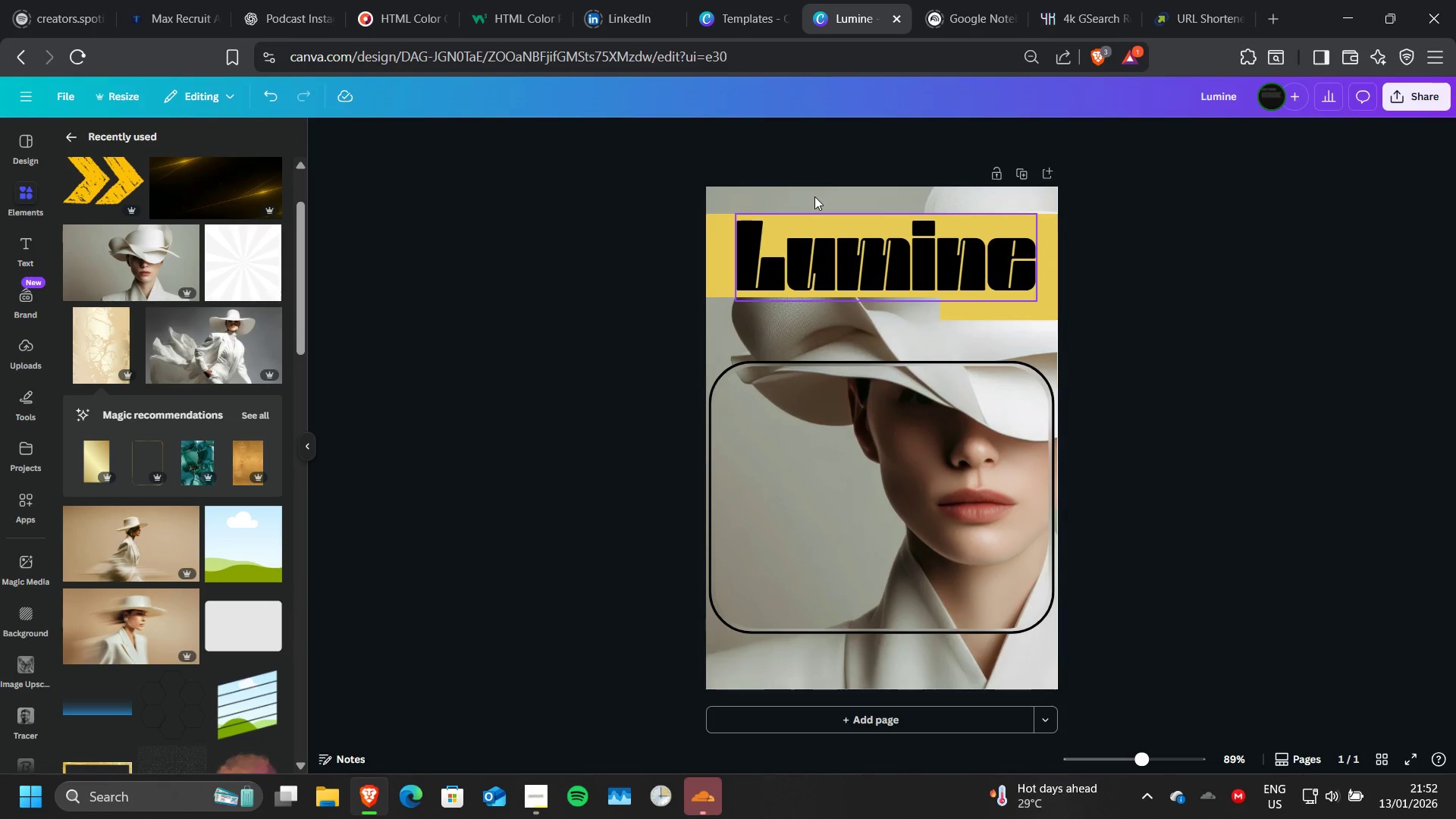 
left_click([1021, 312])
 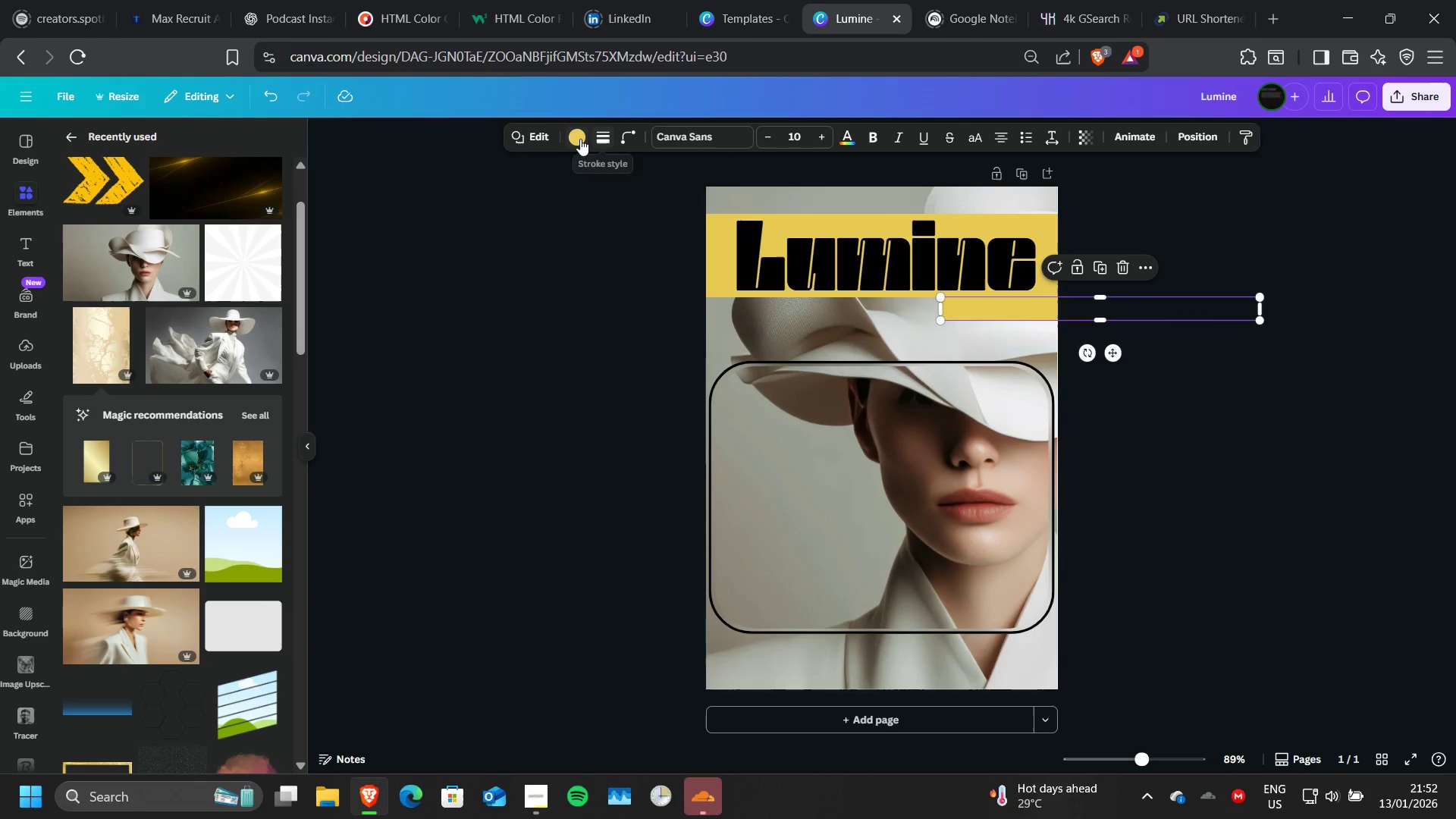 
left_click([576, 139])
 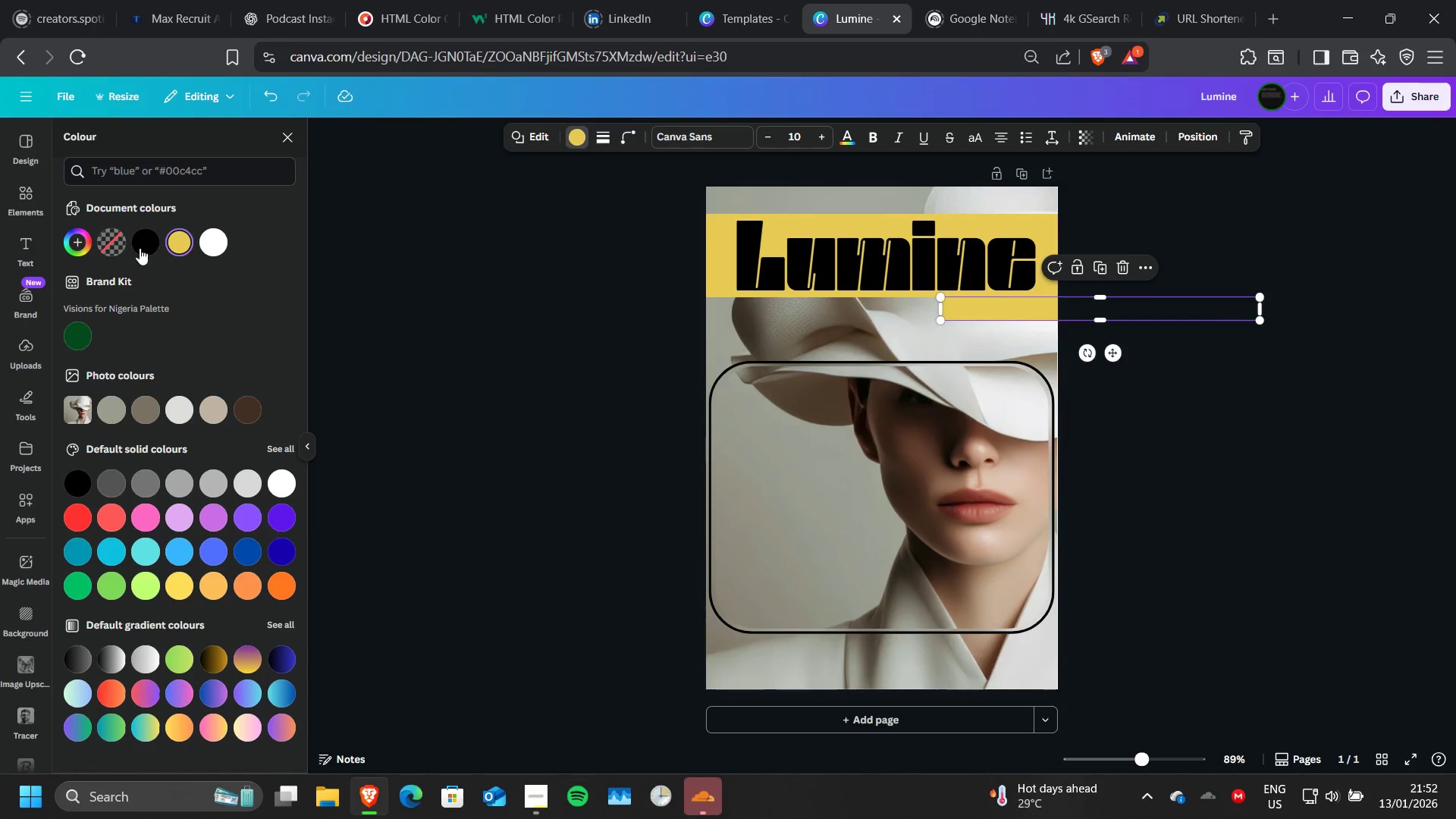 
left_click([140, 248])
 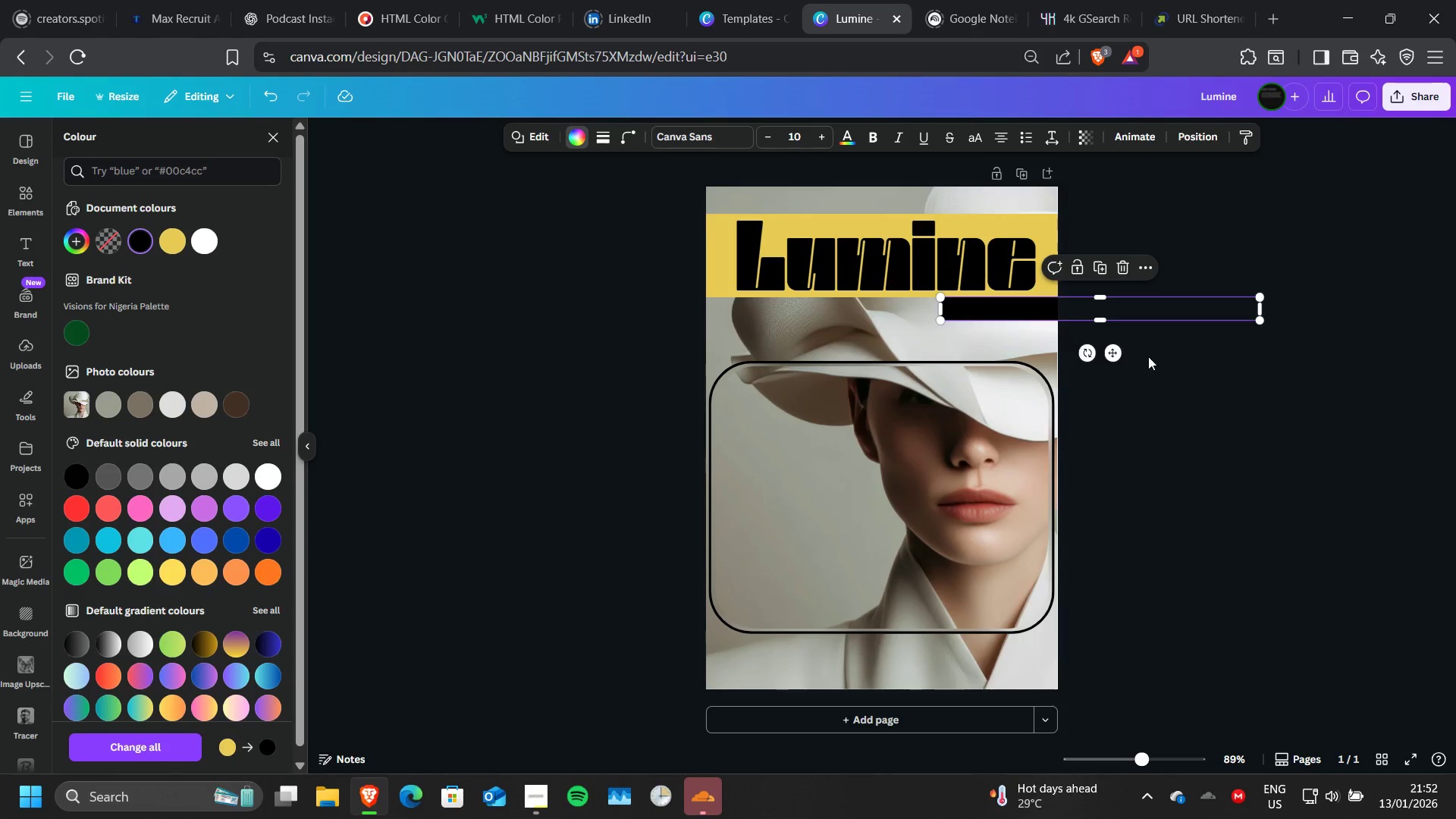 
left_click([1162, 358])
 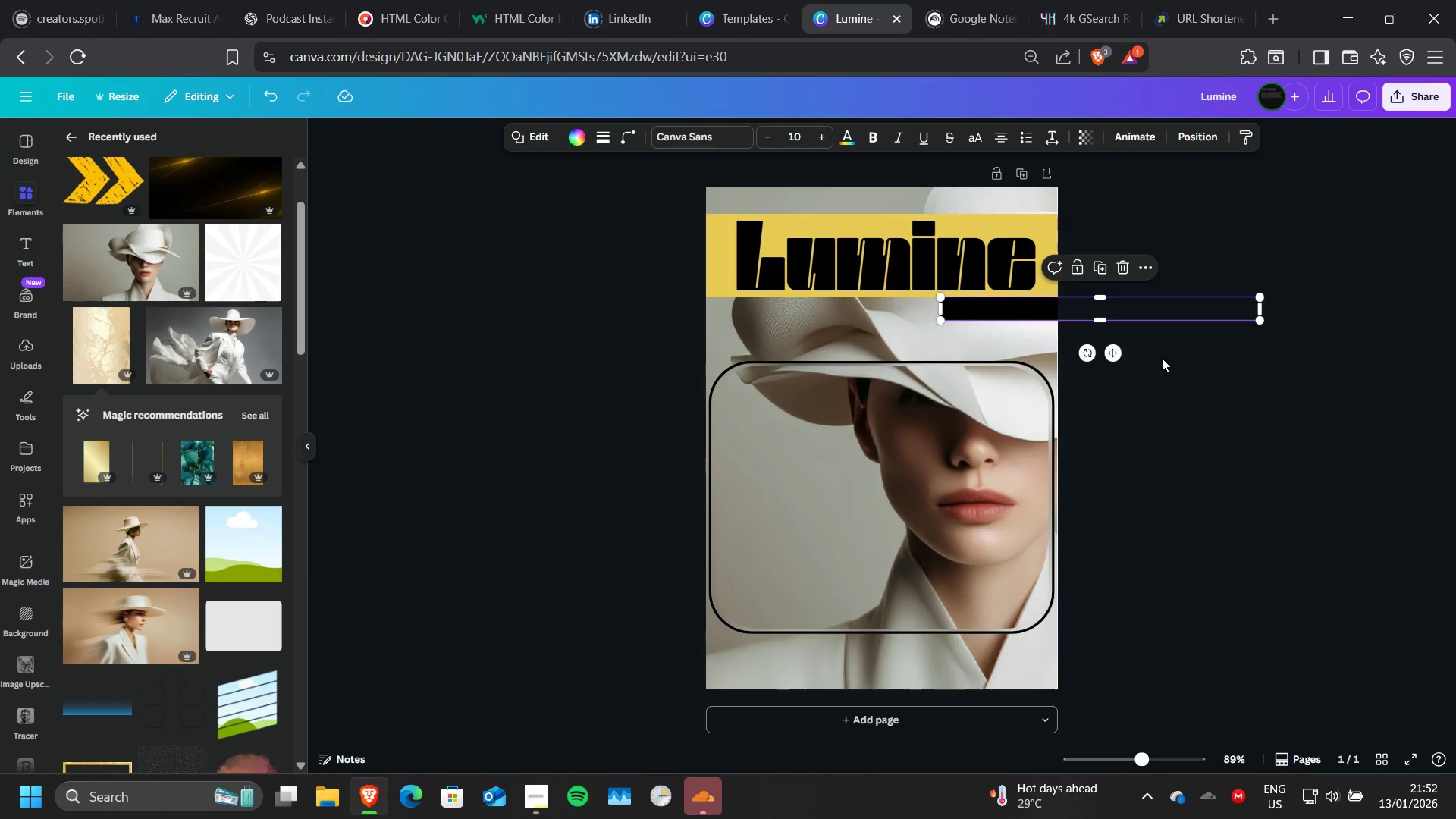 
left_click([1162, 358])
 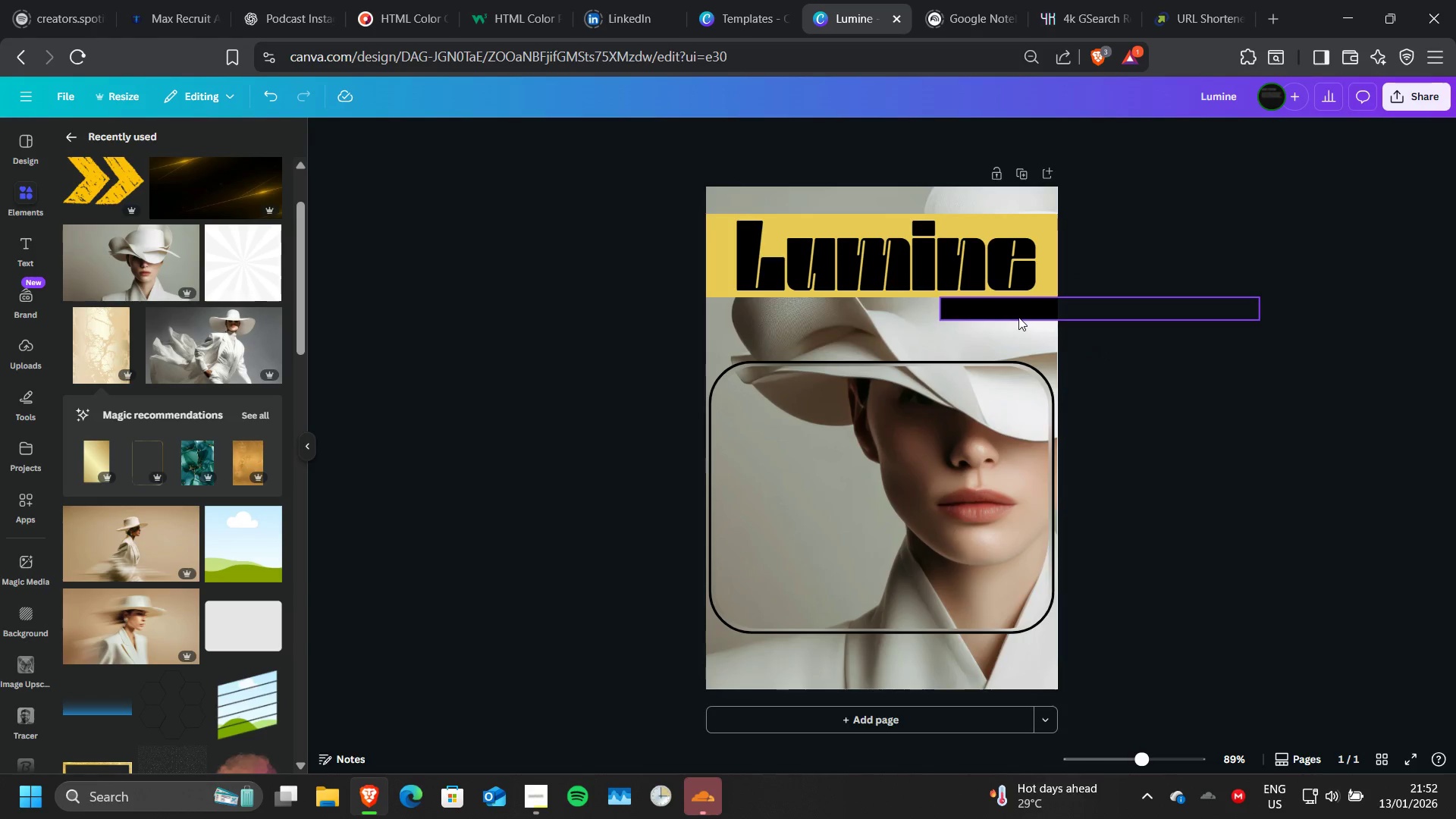 
left_click([1018, 316])
 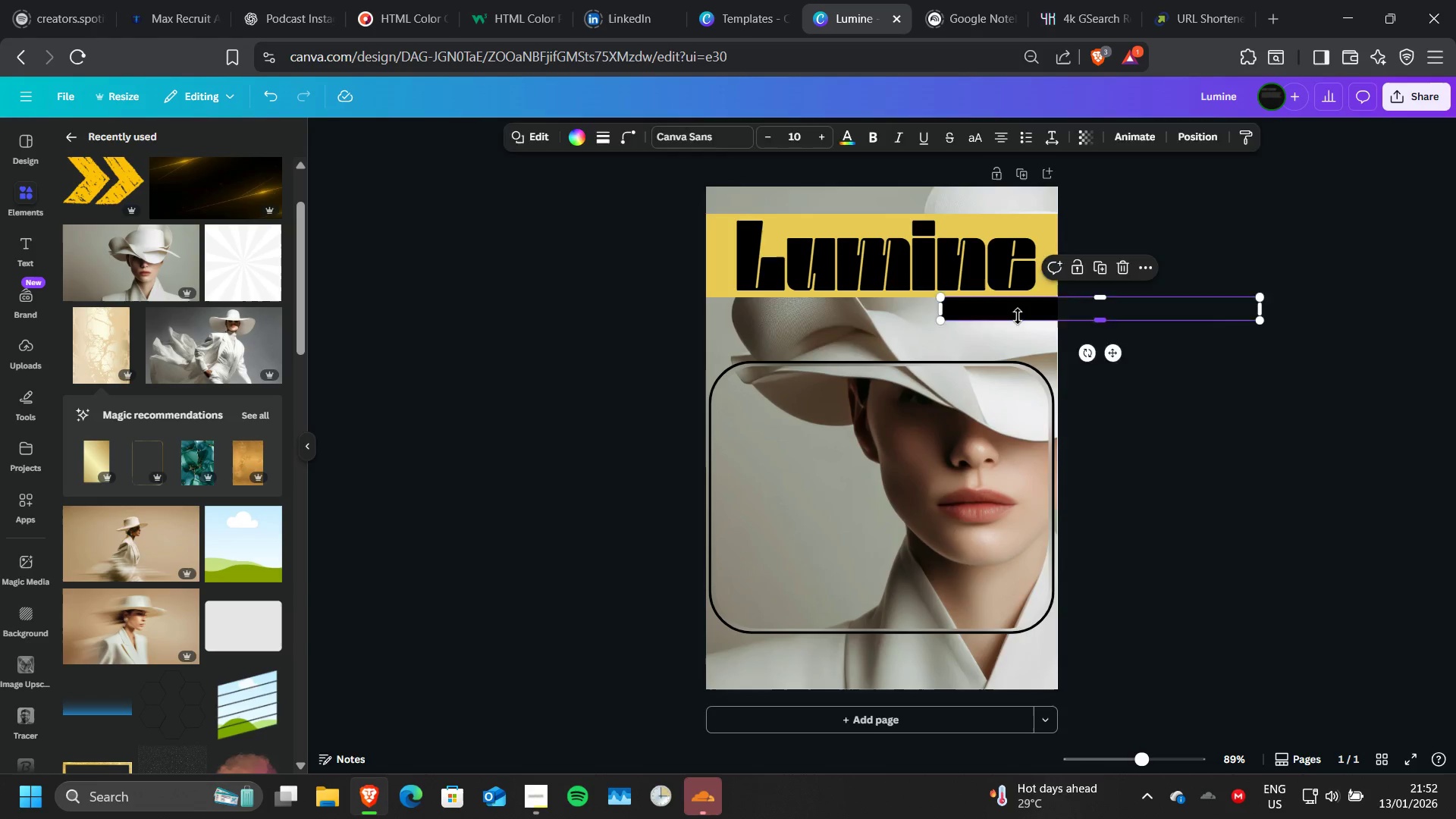 
key(Delete)
 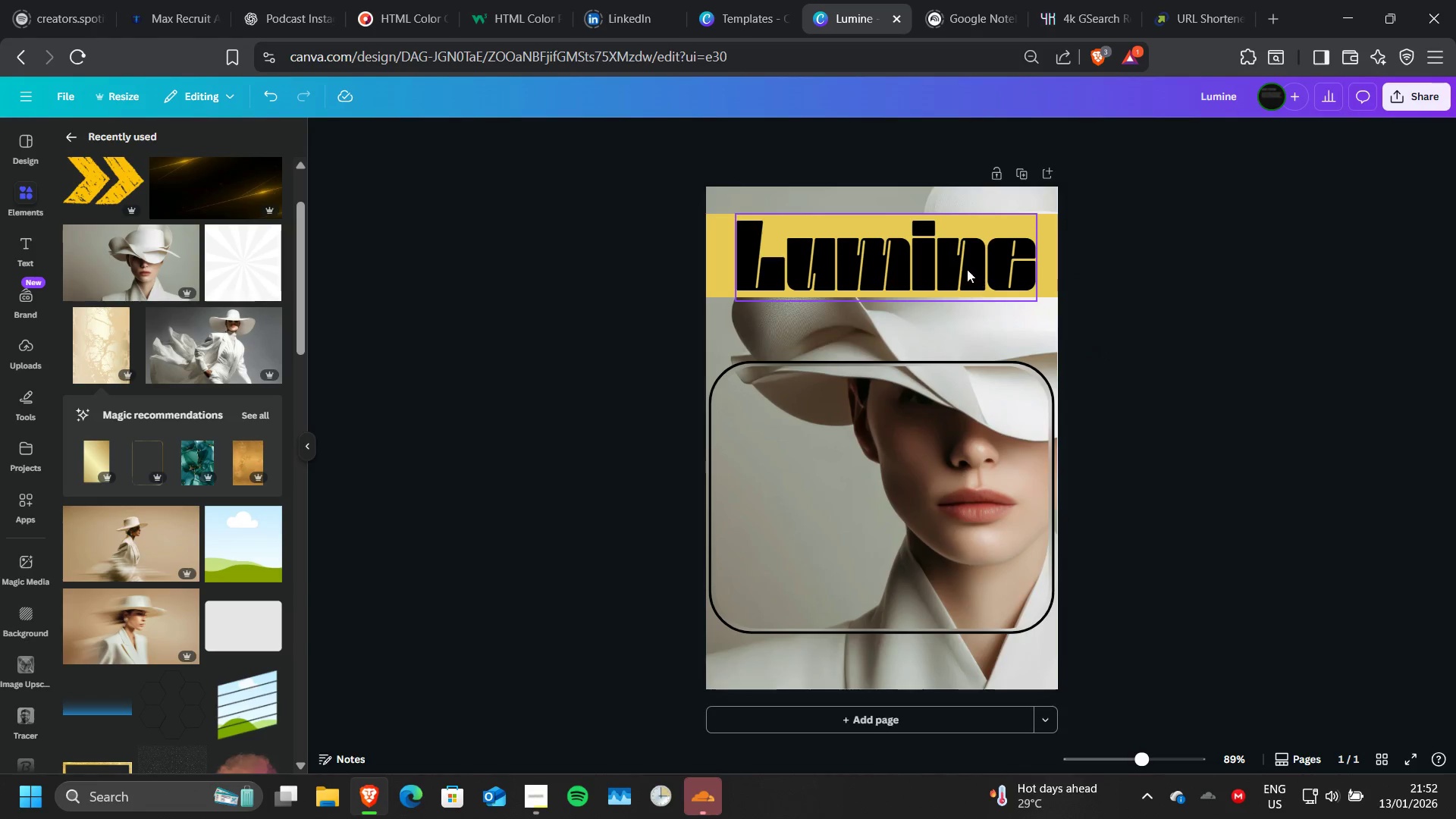 
wait(5.73)
 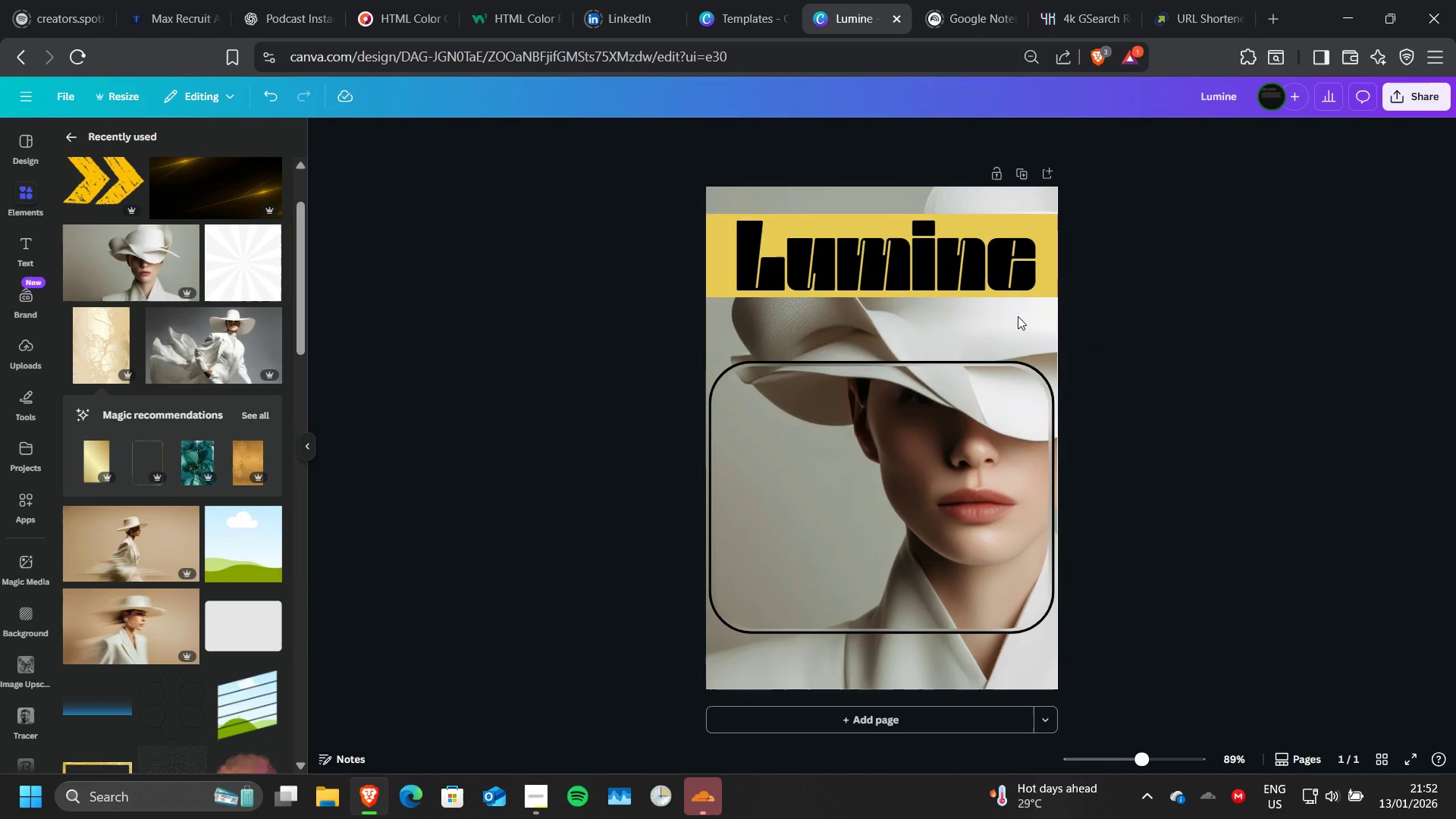 
left_click([965, 267])
 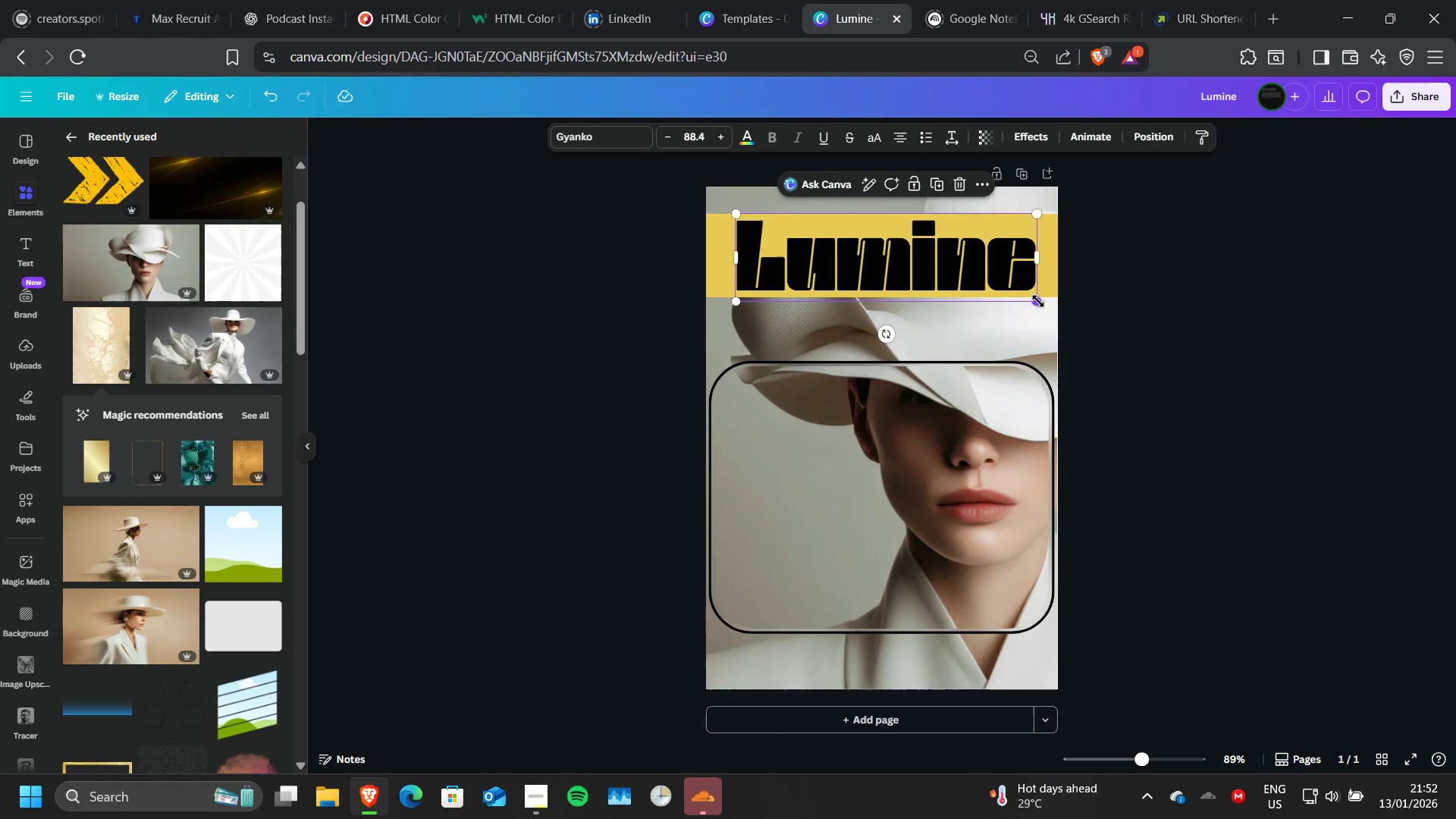 
left_click_drag(start_coordinate=[1038, 301], to_coordinate=[977, 244])
 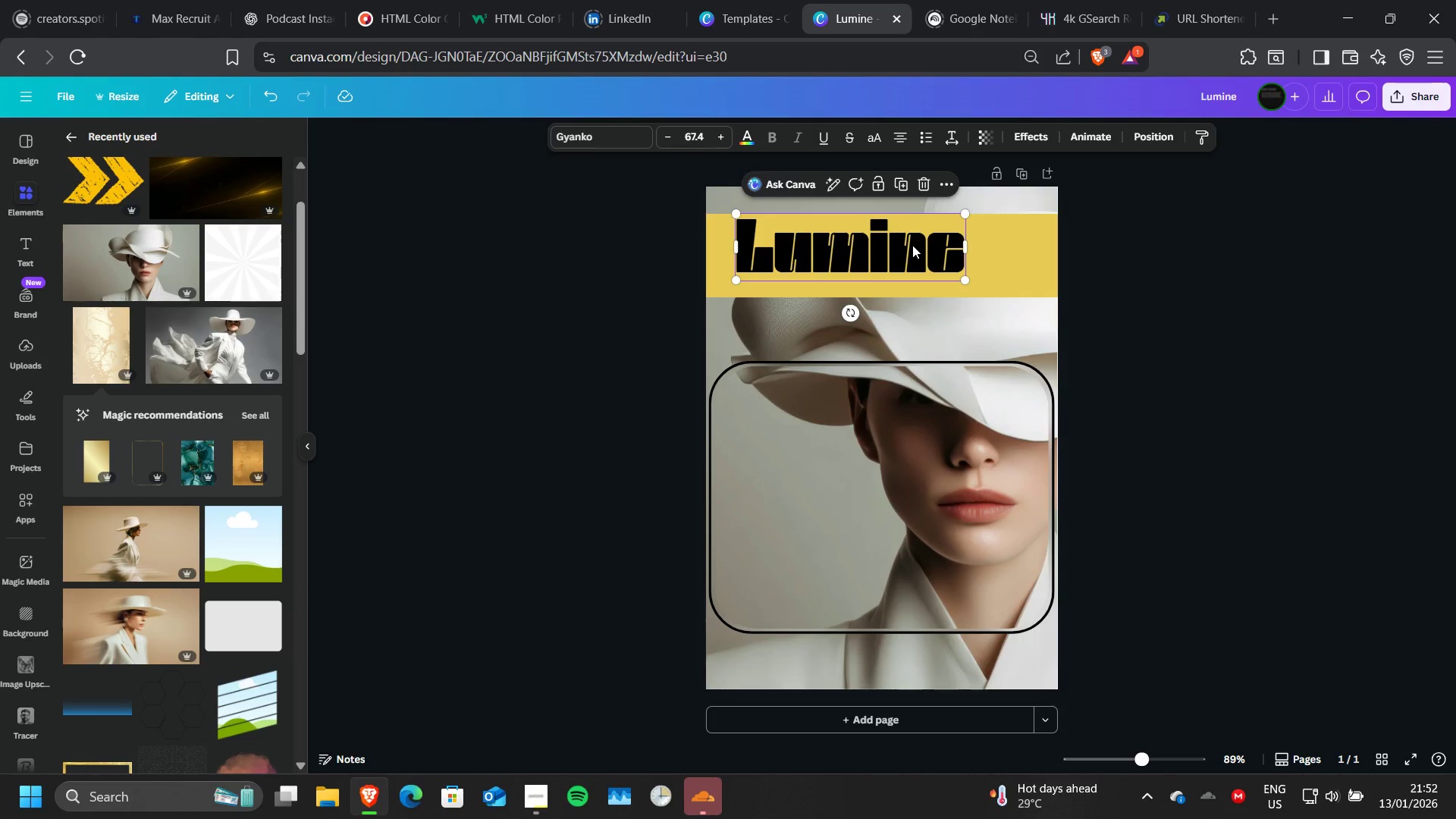 
left_click_drag(start_coordinate=[912, 245], to_coordinate=[938, 245])
 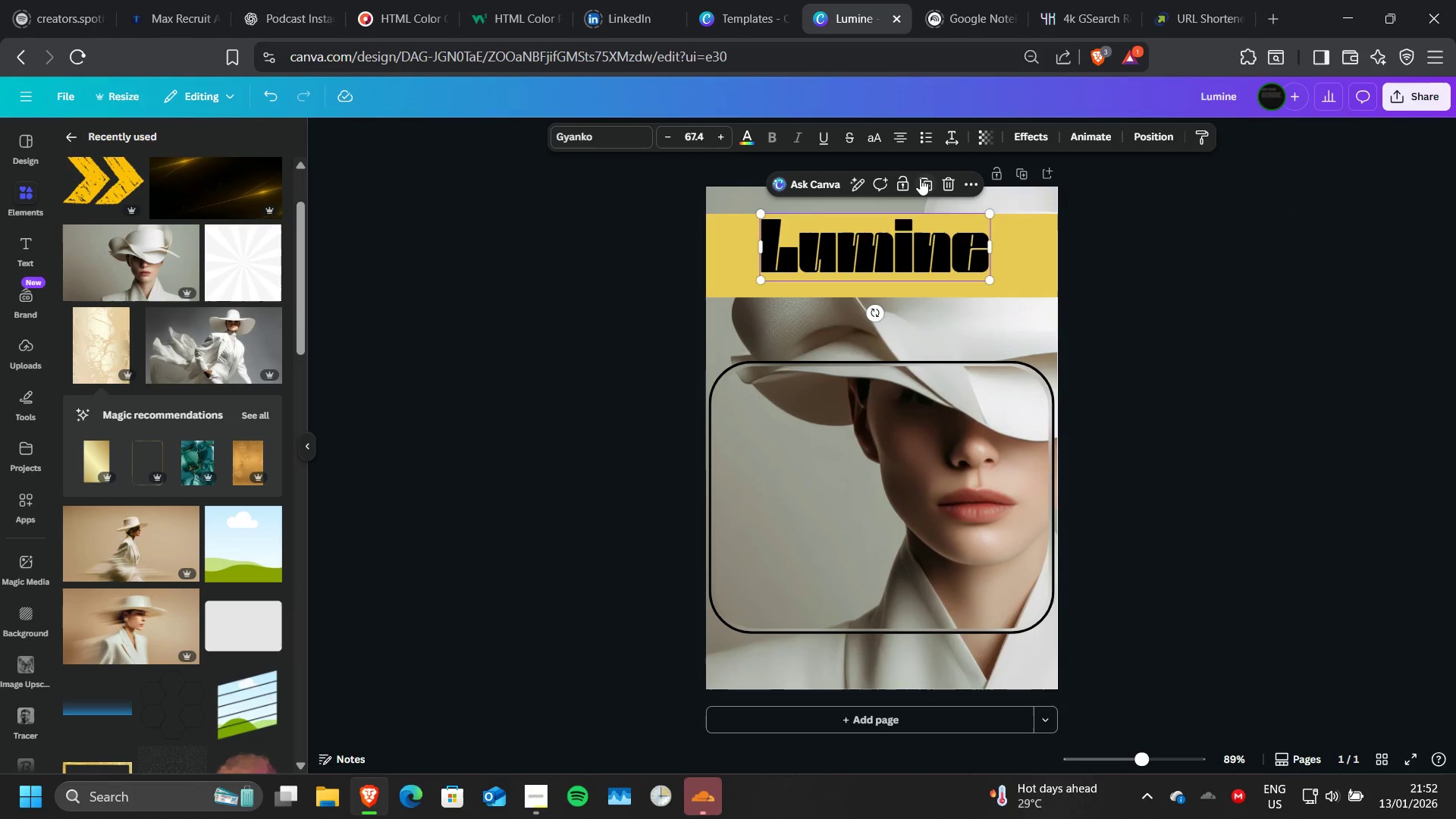 
left_click([921, 178])
 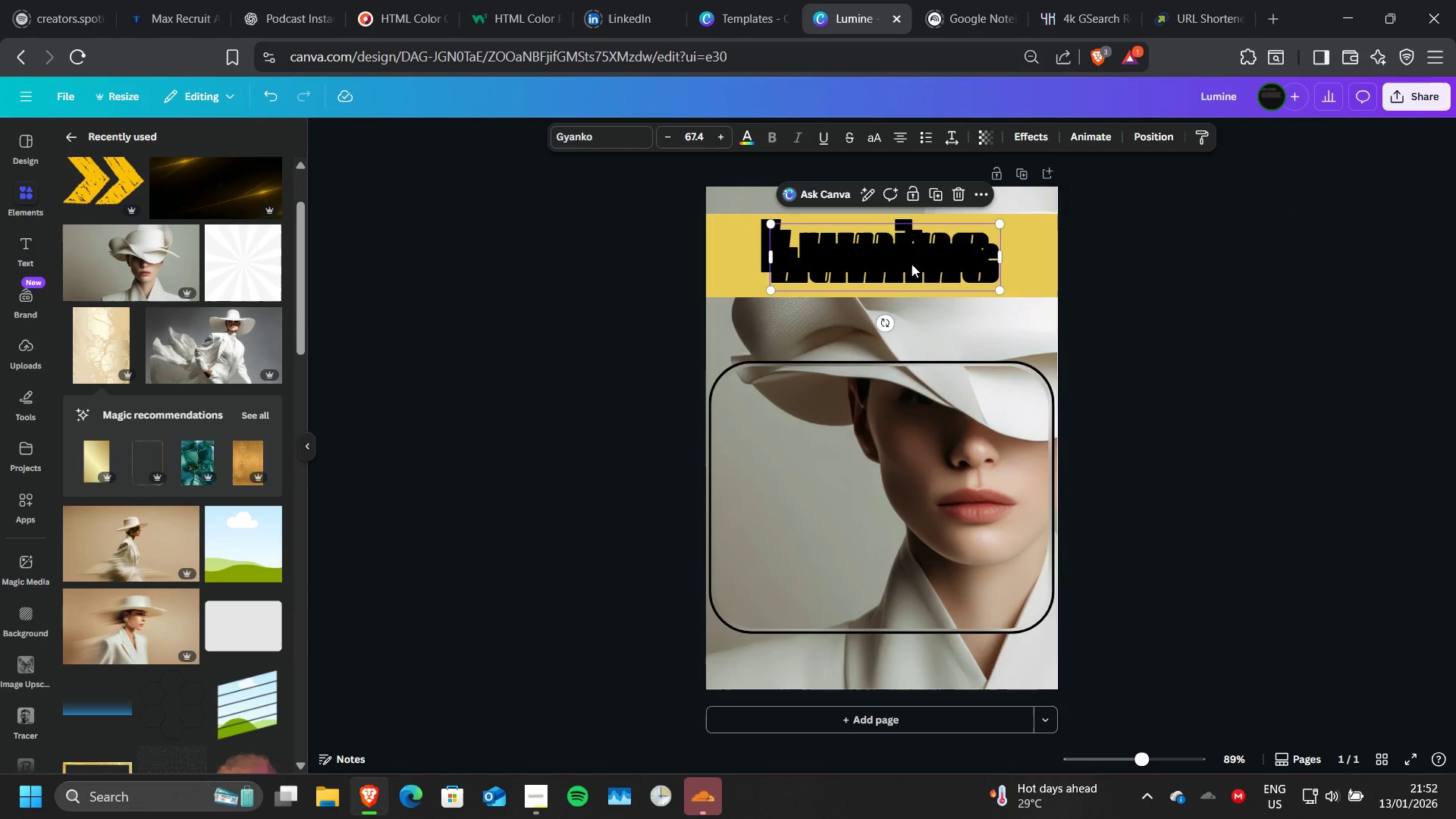 
left_click_drag(start_coordinate=[912, 264], to_coordinate=[912, 273])
 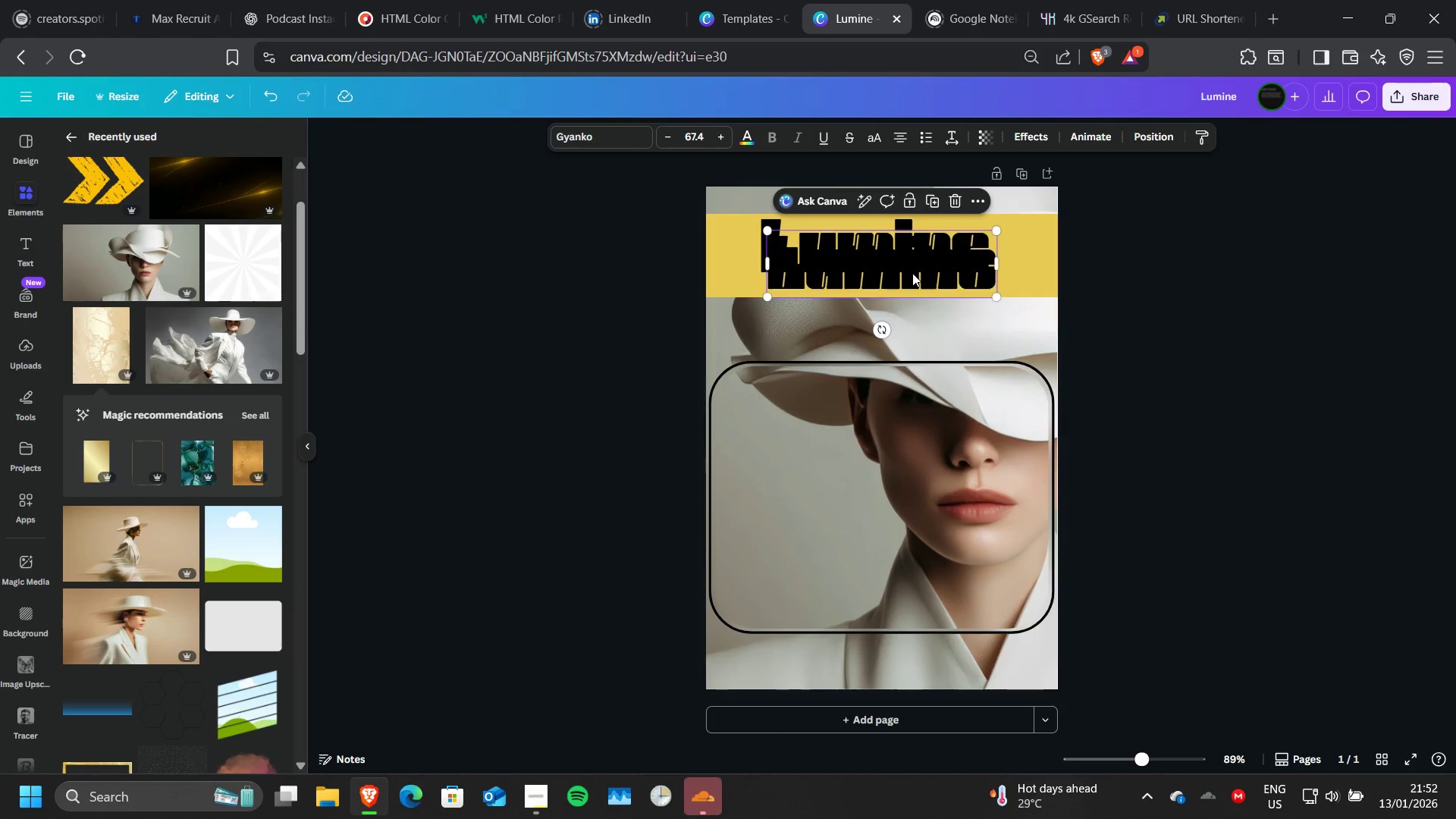 
double_click([912, 273])
 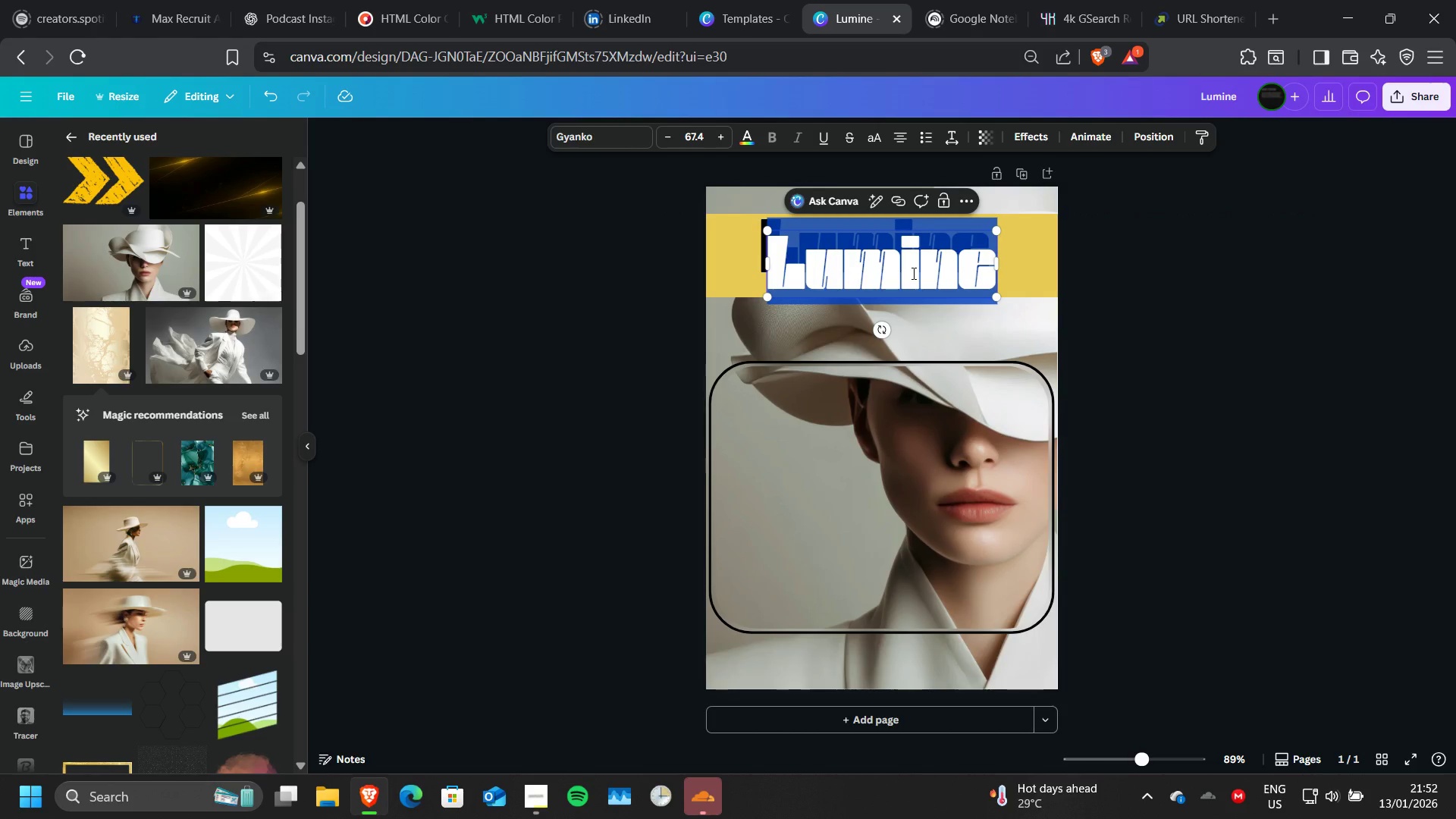 
type(Horizob)
key(Backspace)
type(n 2026)
 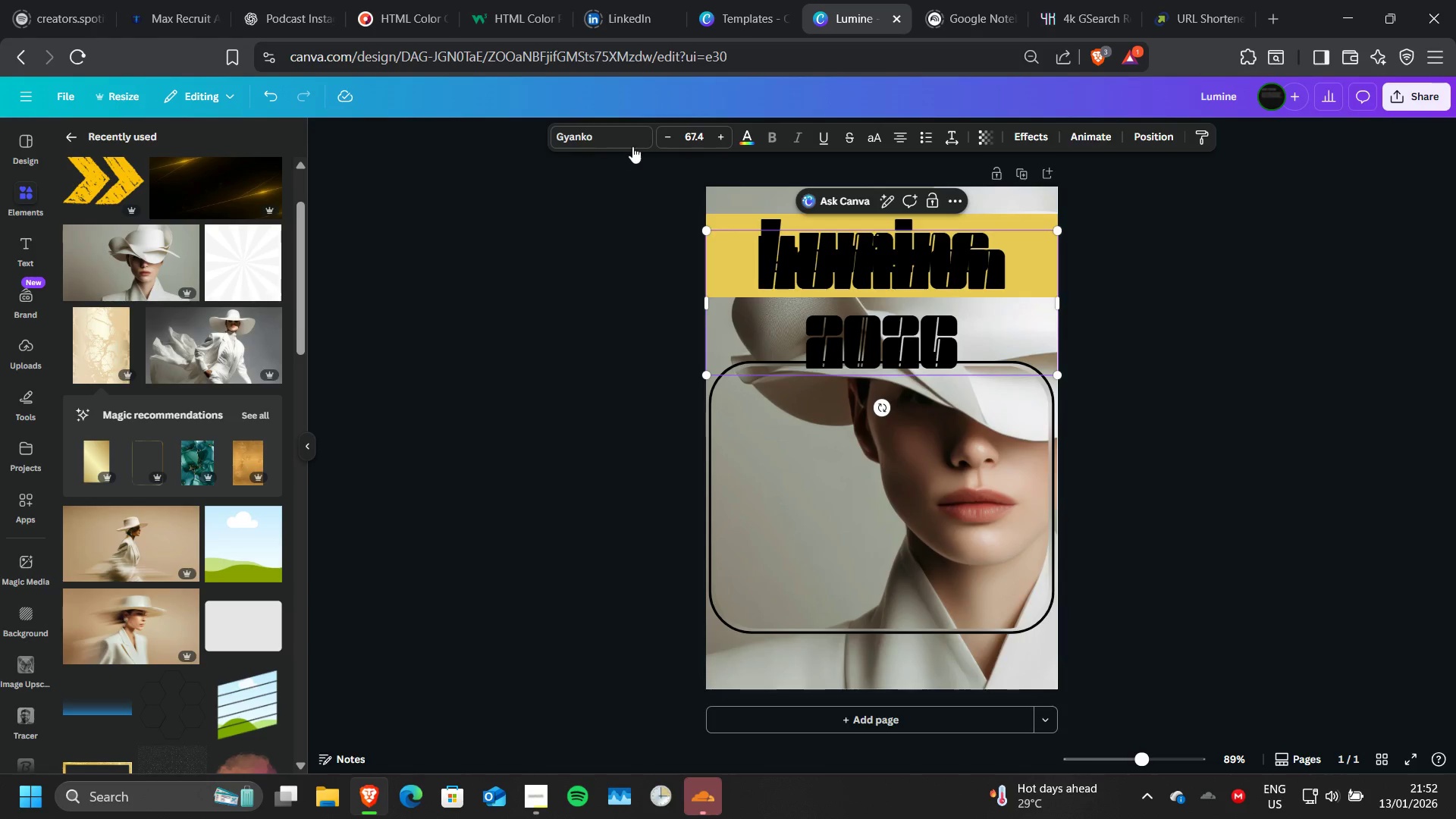 
left_click([620, 143])
 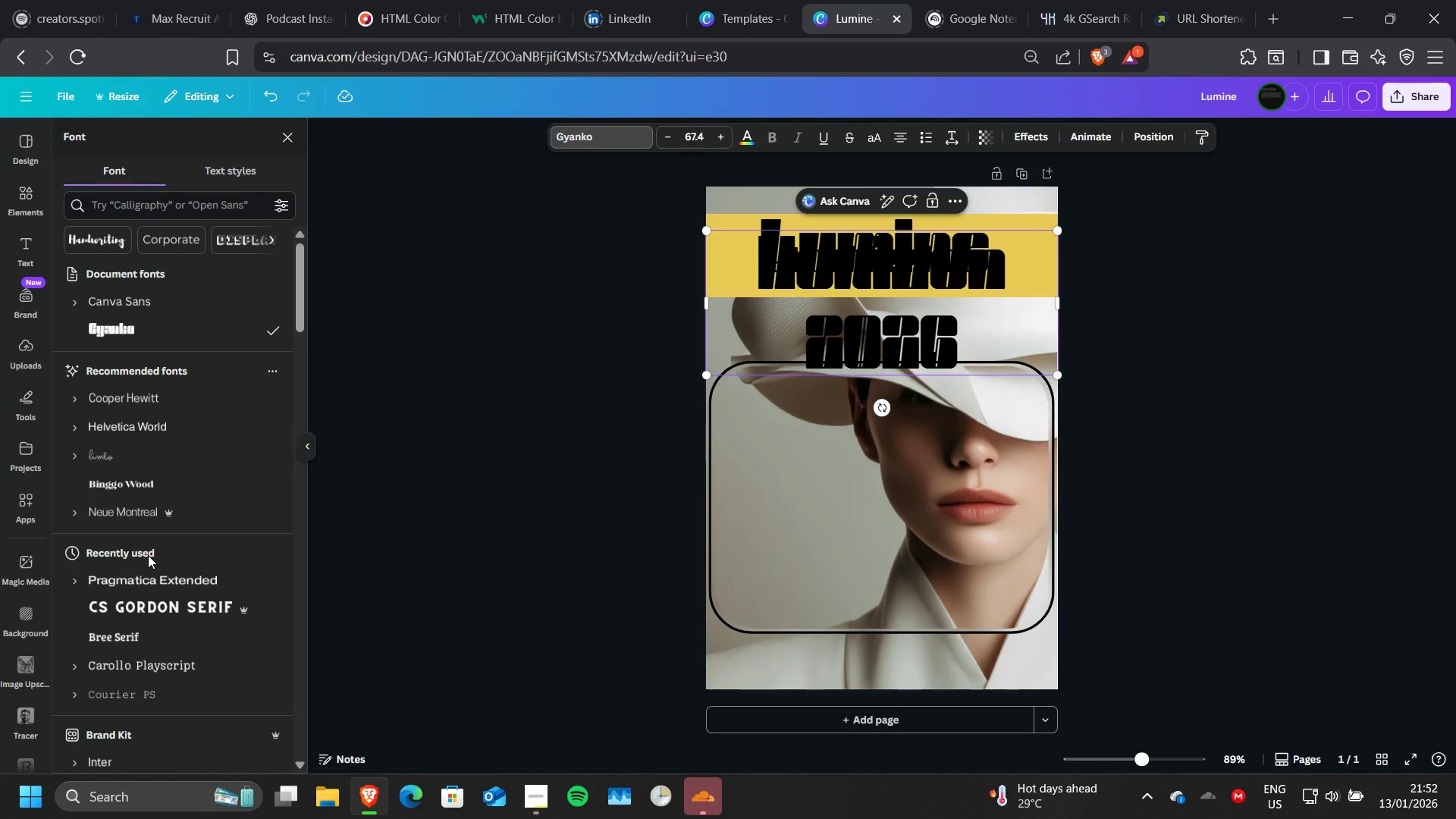 
left_click([156, 573])
 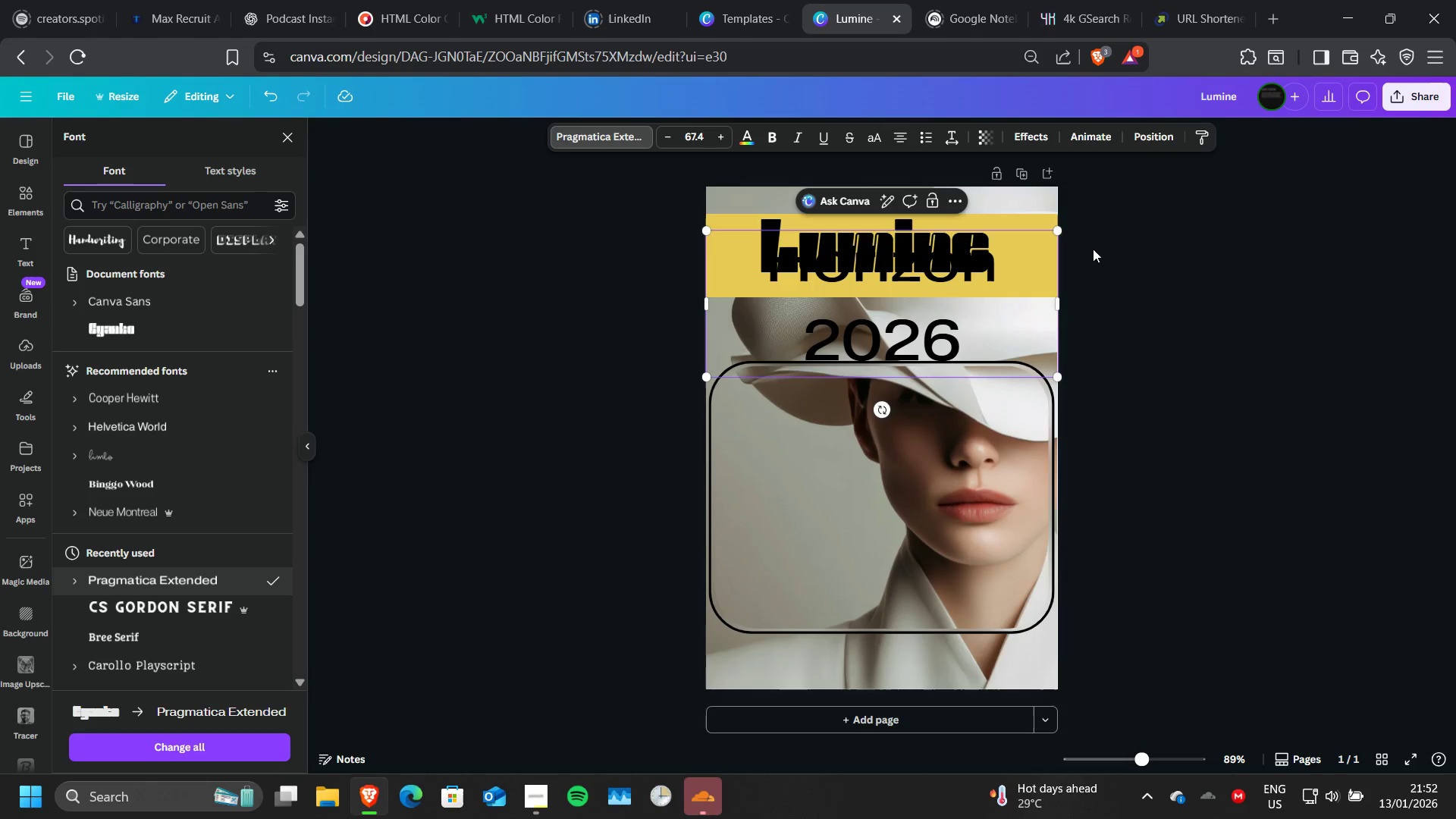 
left_click_drag(start_coordinate=[1062, 231], to_coordinate=[817, 309])
 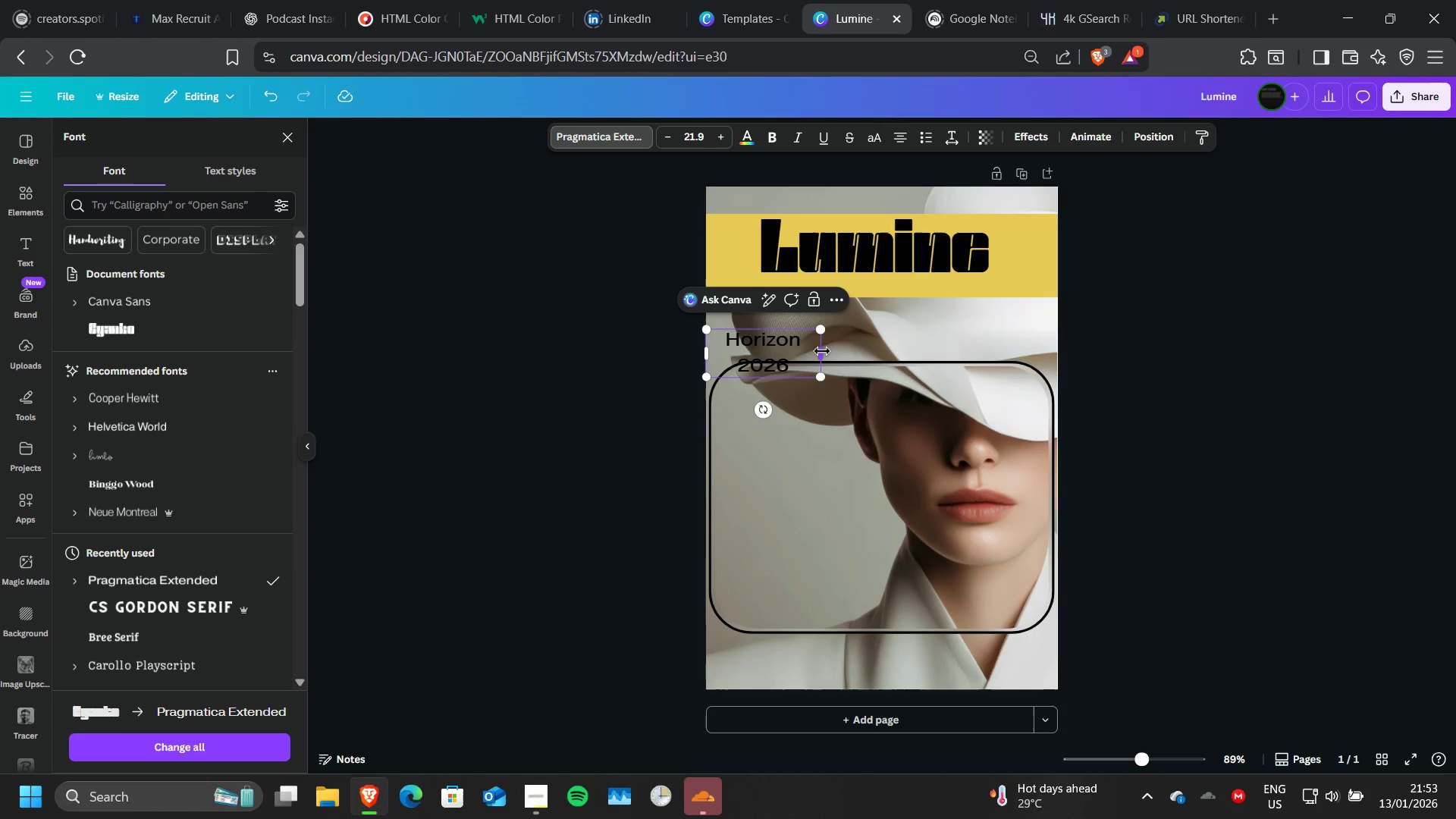 
left_click_drag(start_coordinate=[822, 351], to_coordinate=[1307, 319])
 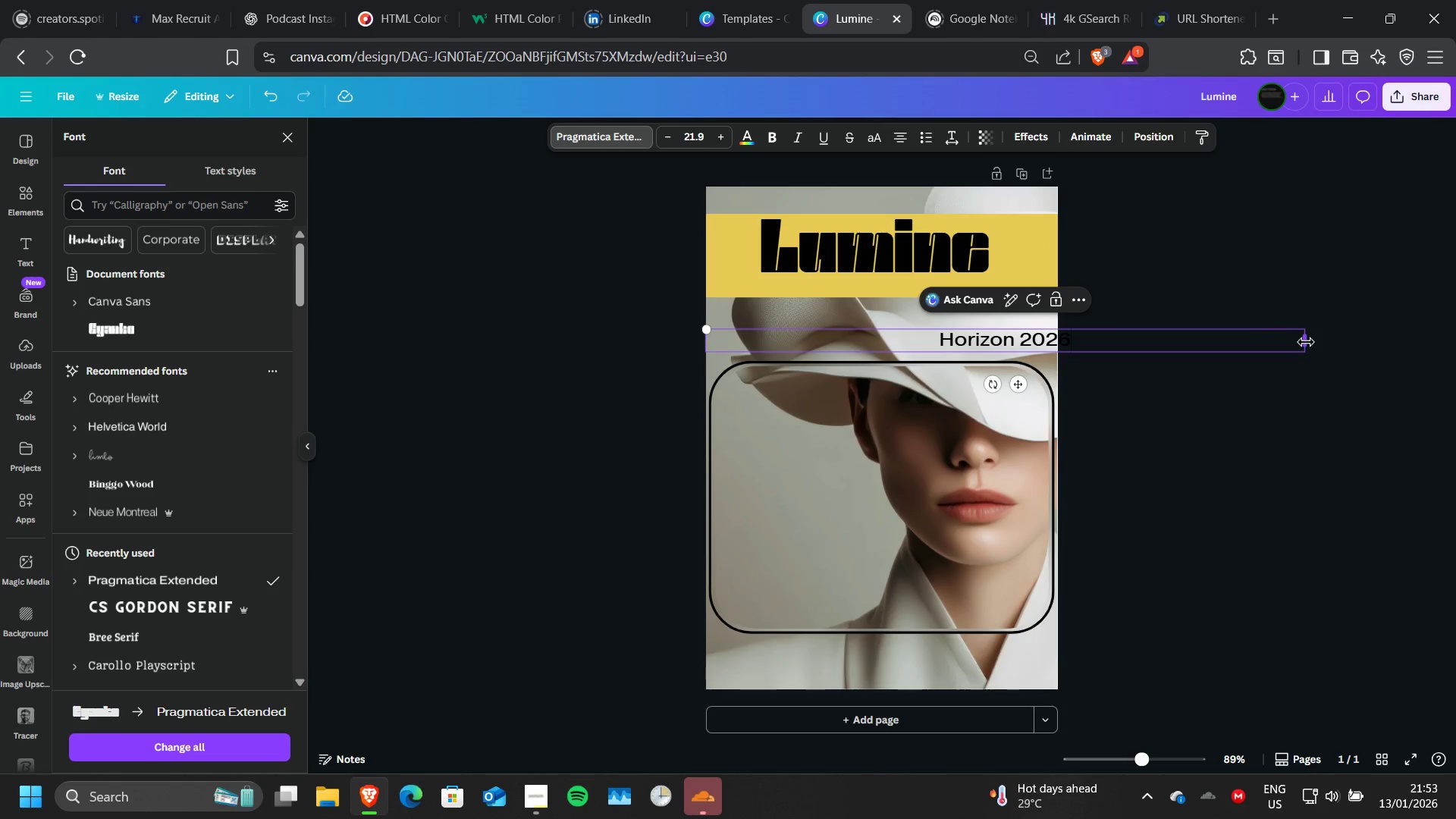 
left_click_drag(start_coordinate=[1306, 342], to_coordinate=[855, 336])
 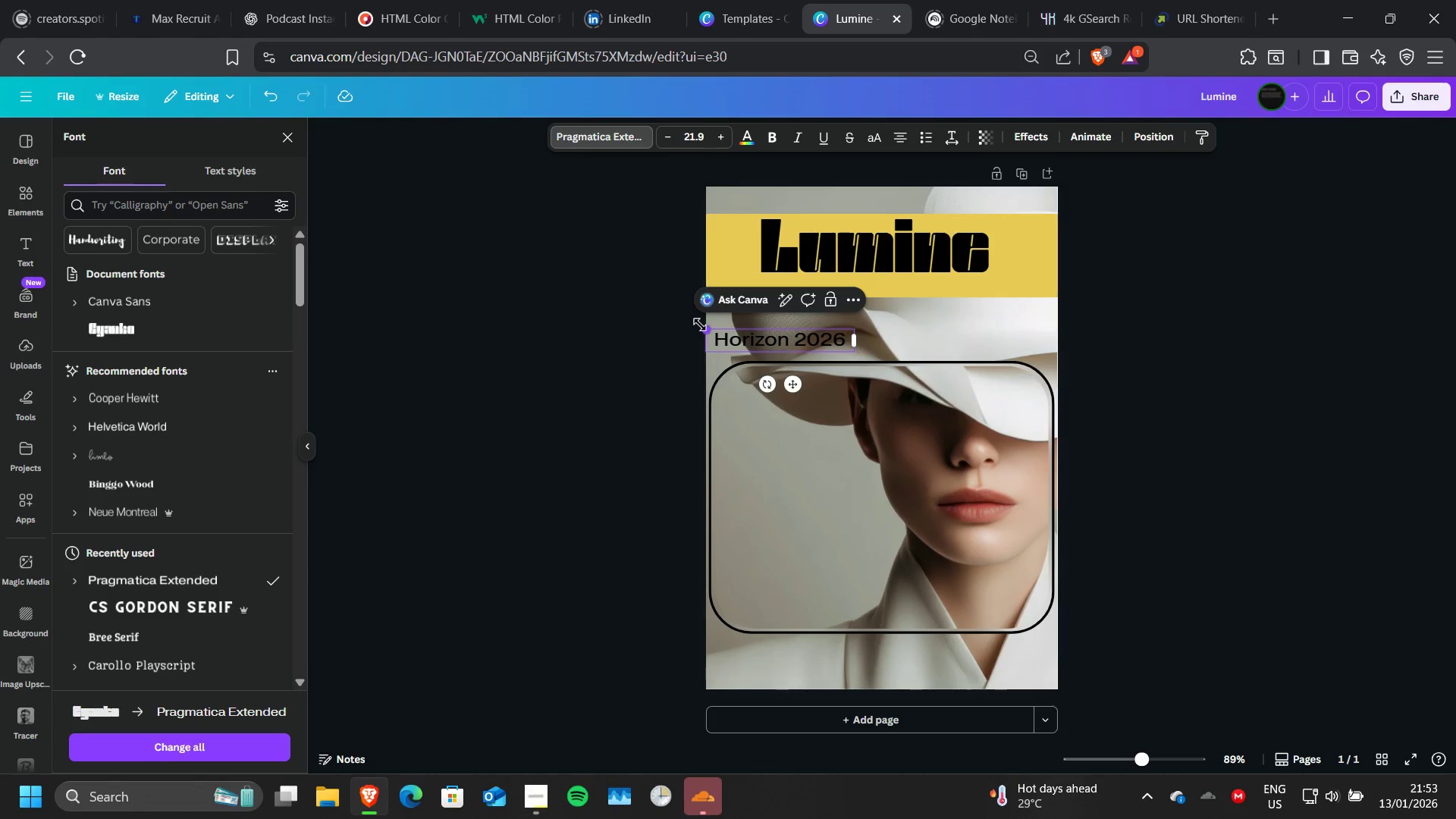 
left_click_drag(start_coordinate=[700, 325], to_coordinate=[733, 334])
 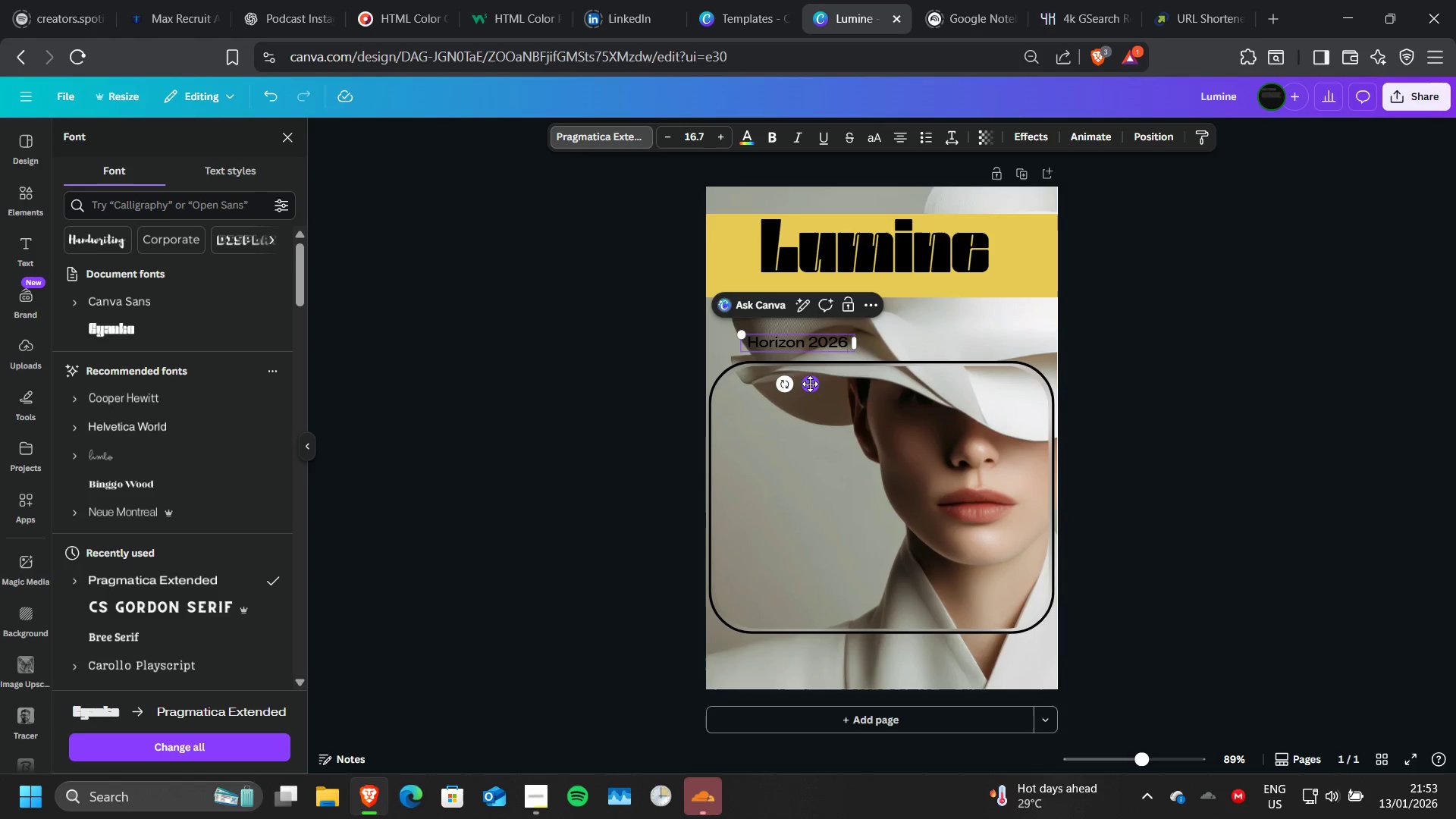 
left_click_drag(start_coordinate=[810, 384], to_coordinate=[1021, 344])
 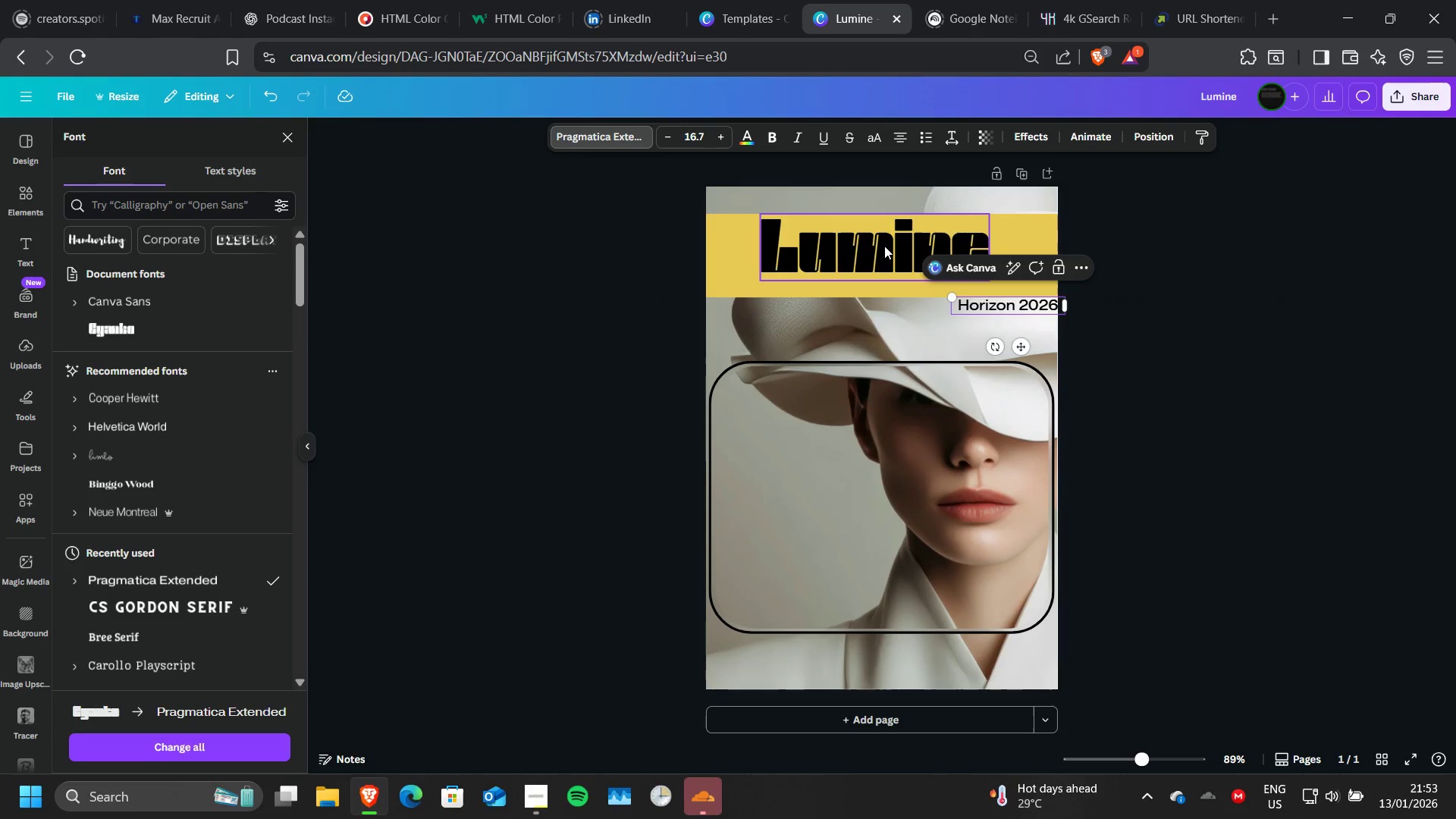 
left_click([884, 246])
 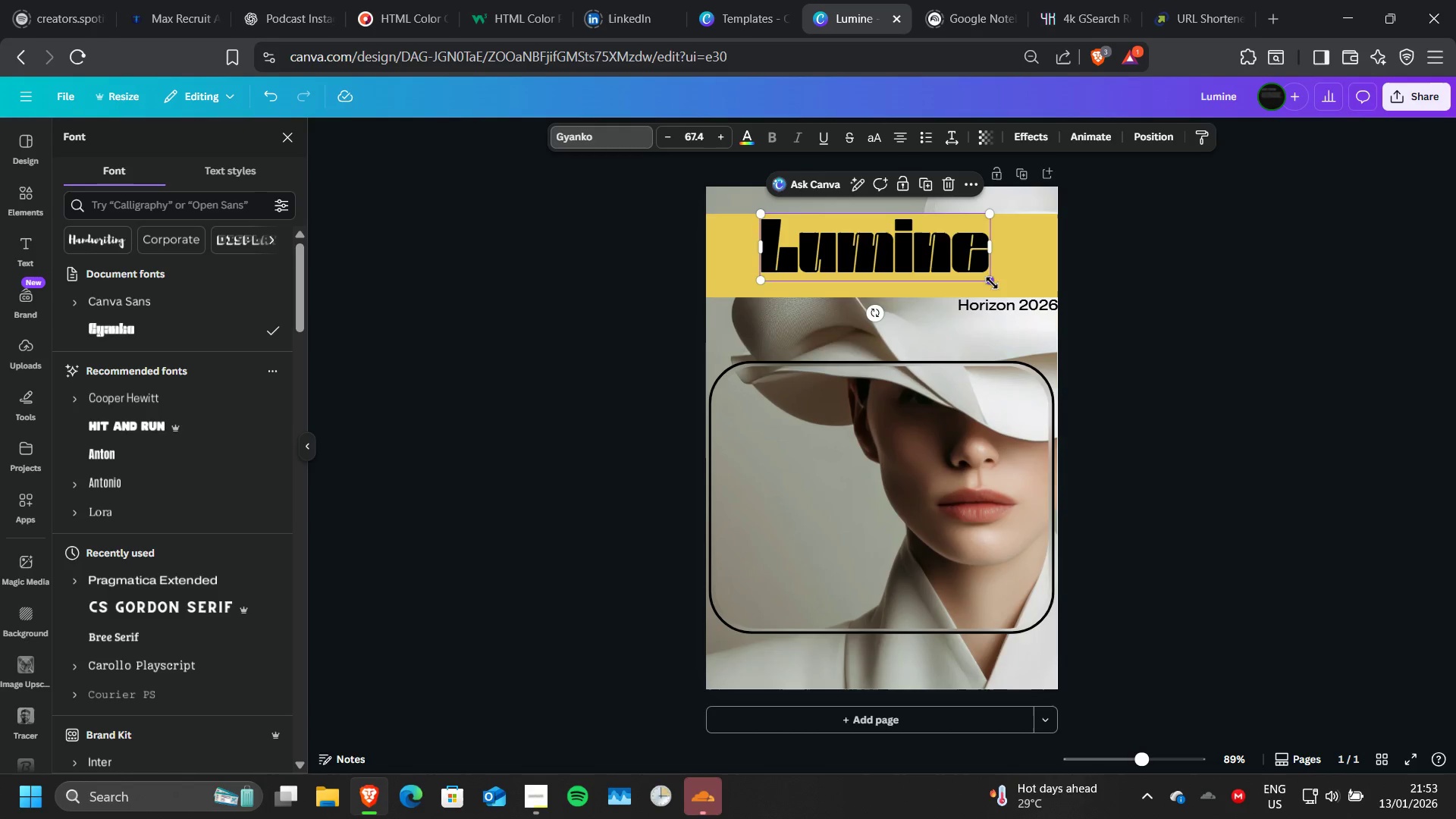 
left_click_drag(start_coordinate=[992, 283], to_coordinate=[1053, 306])
 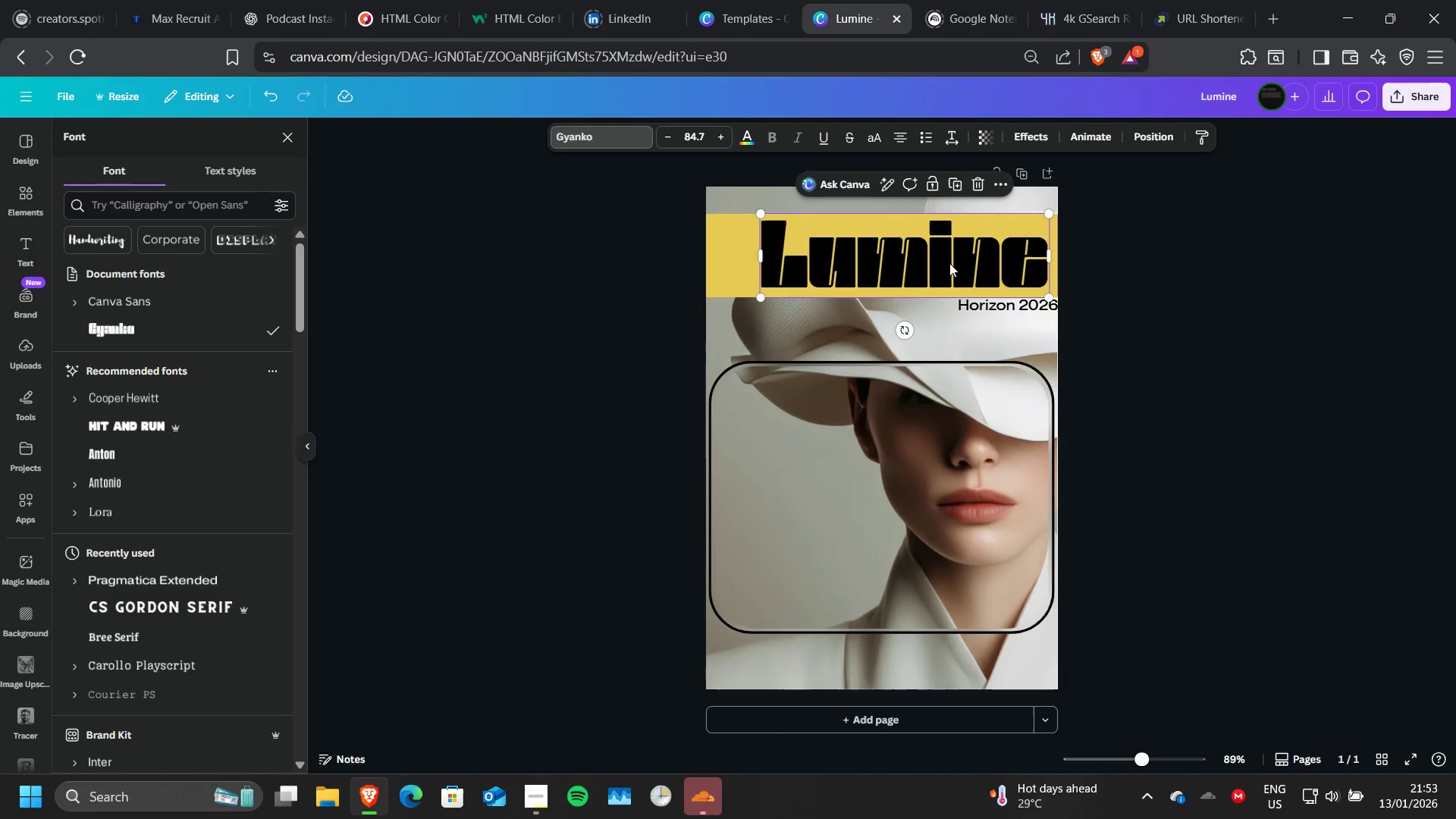 
left_click_drag(start_coordinate=[949, 263], to_coordinate=[933, 266])
 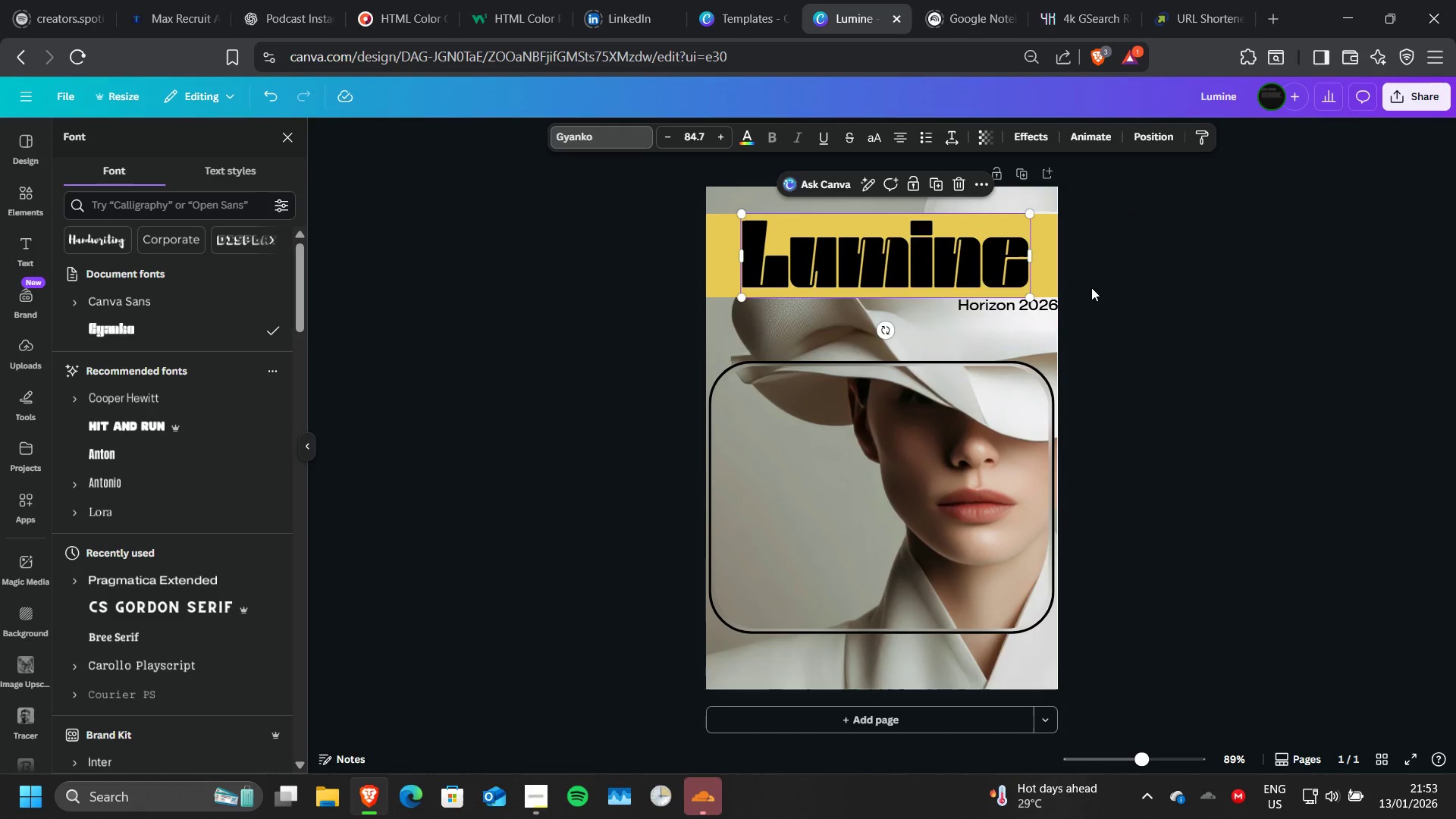 
left_click([1091, 287])
 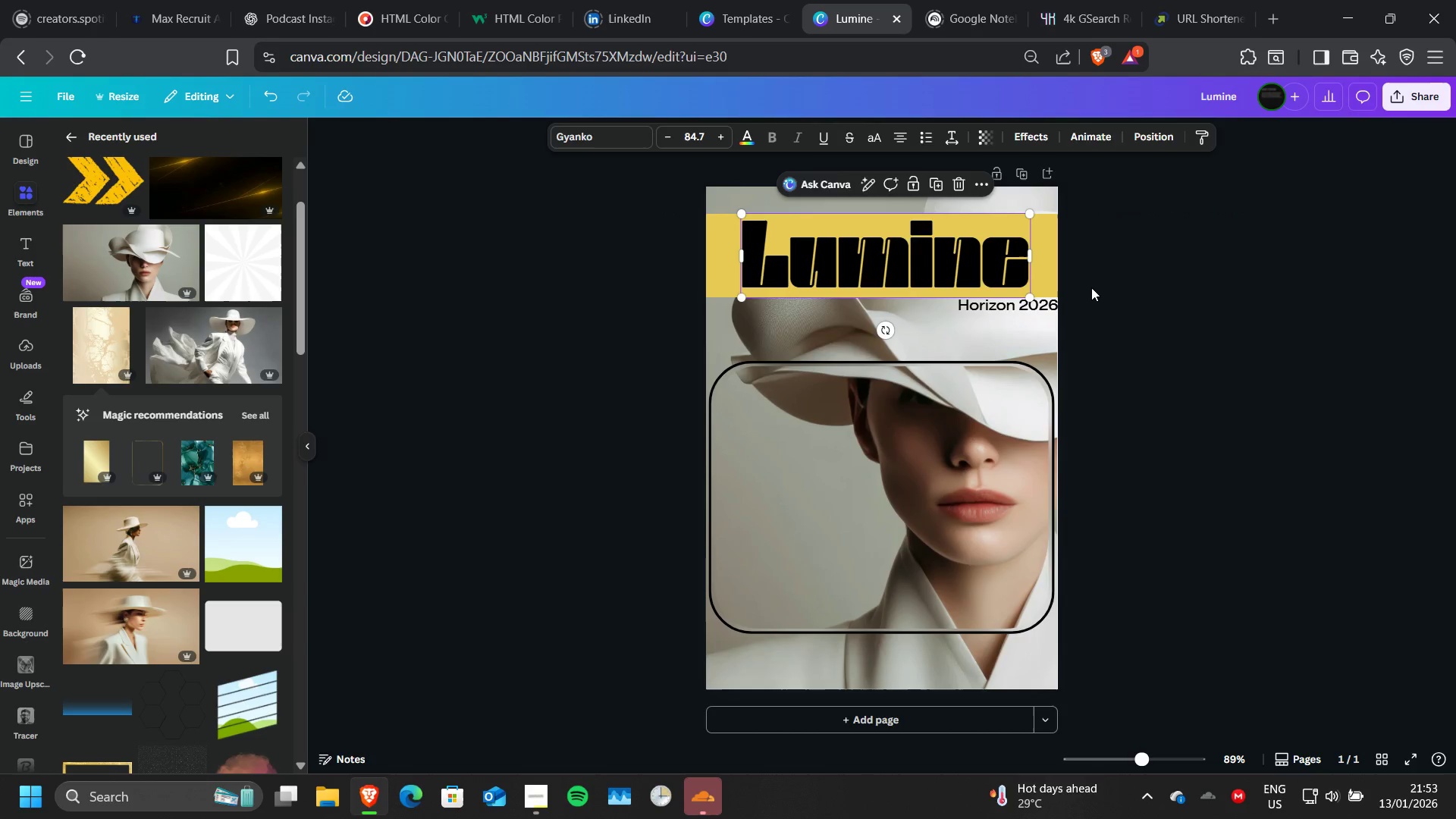 
left_click([1091, 287])
 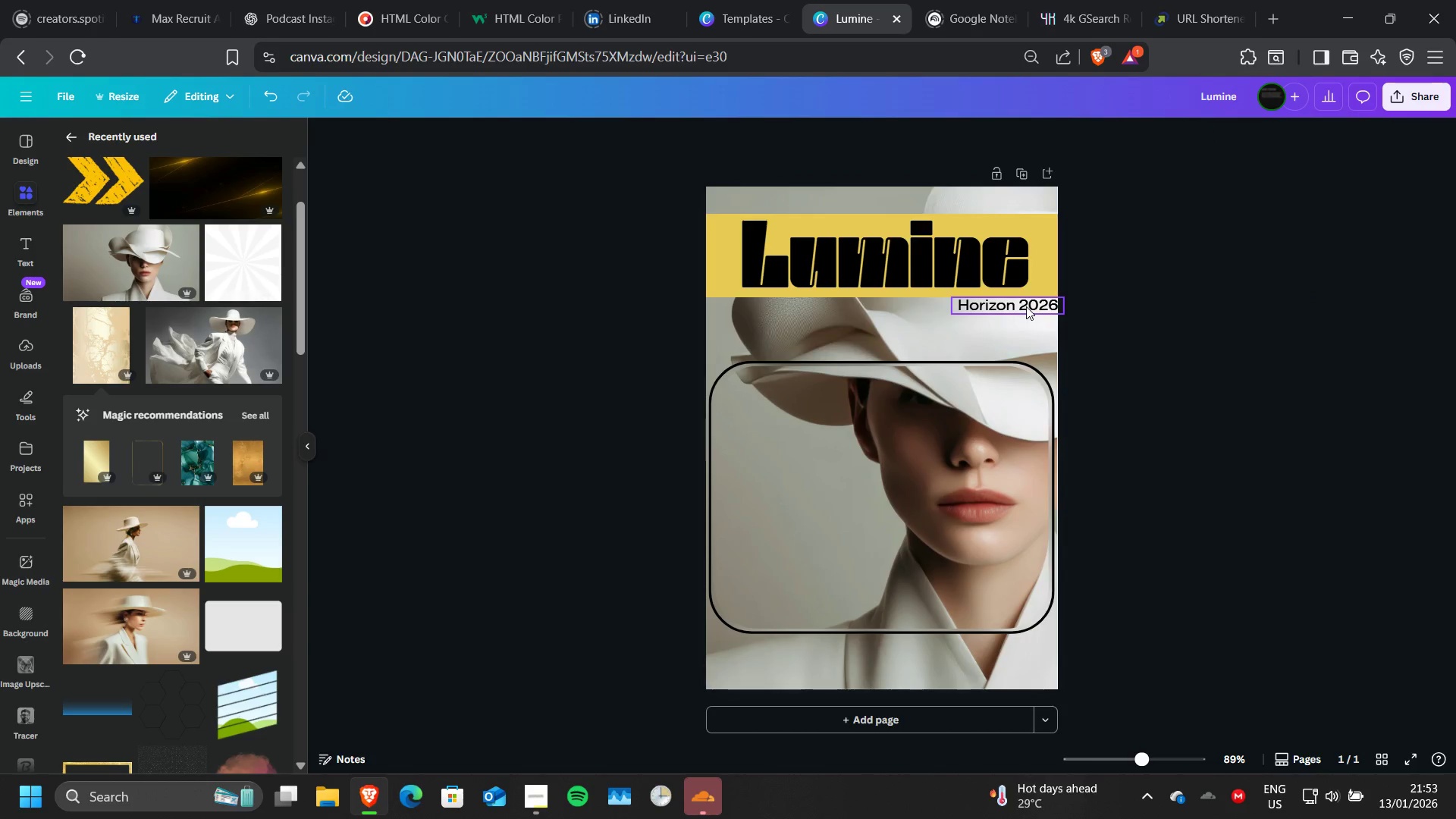 
left_click([1026, 306])
 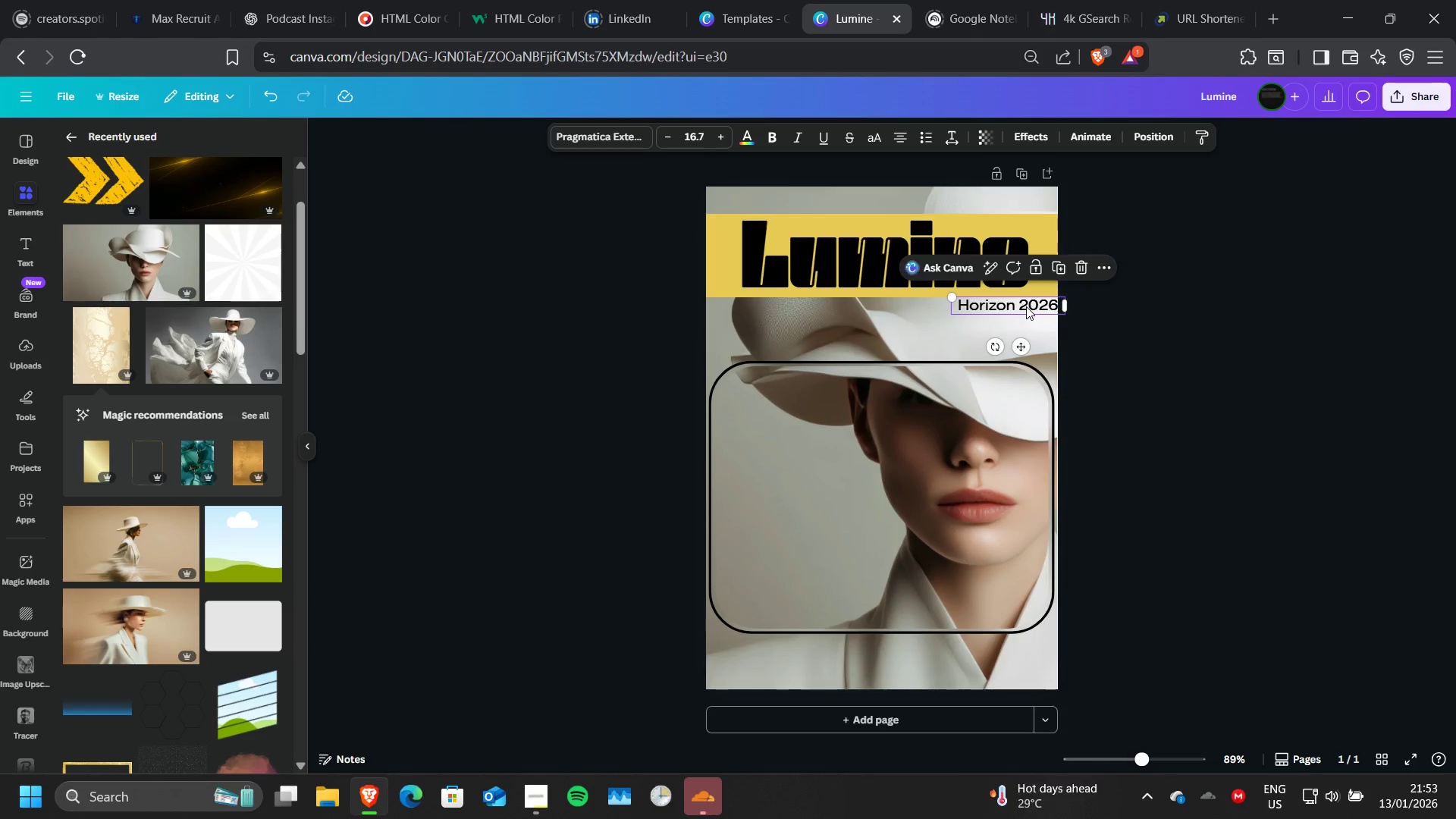 
key(ArrowUp)
 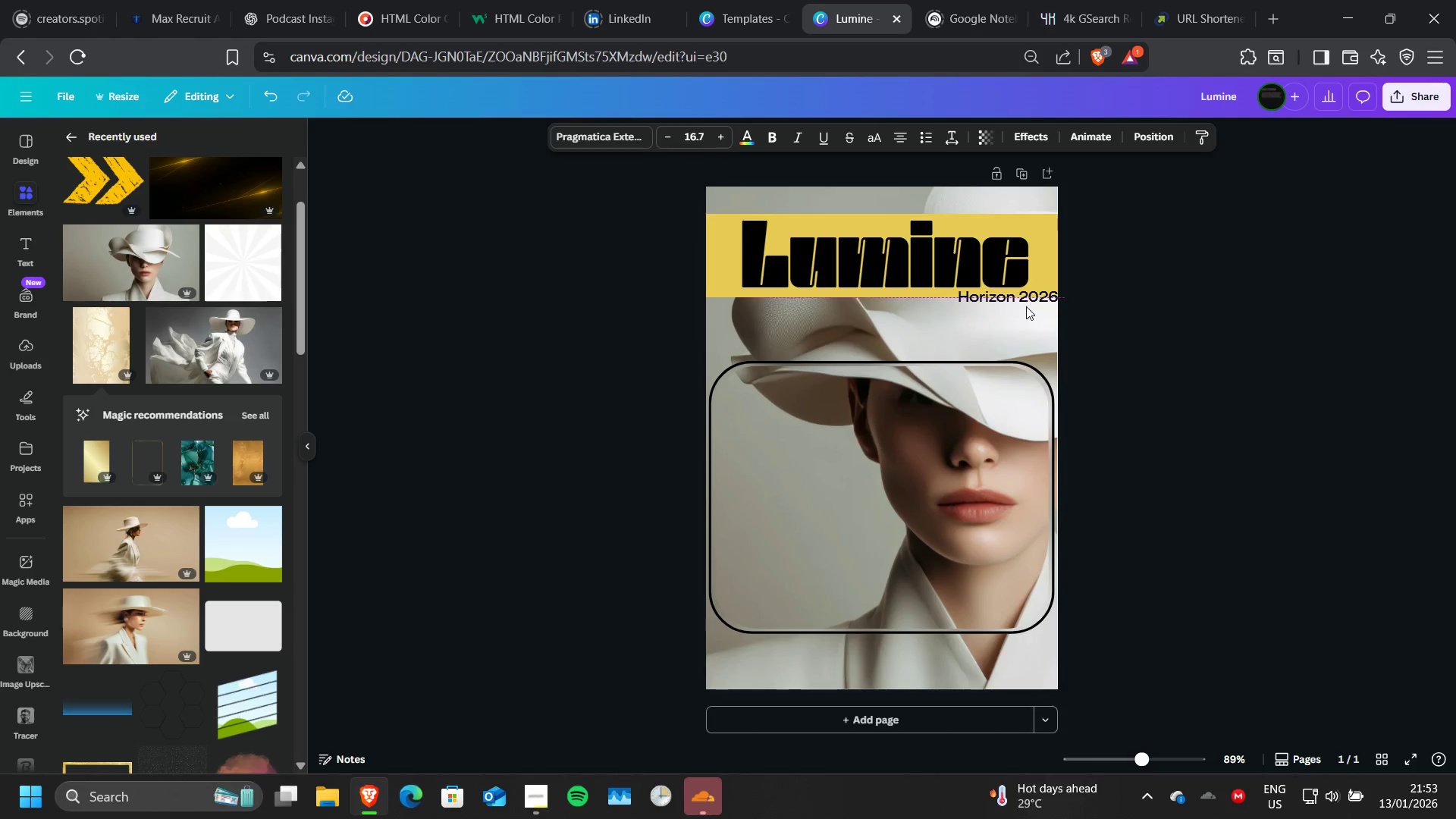 
key(ArrowUp)
 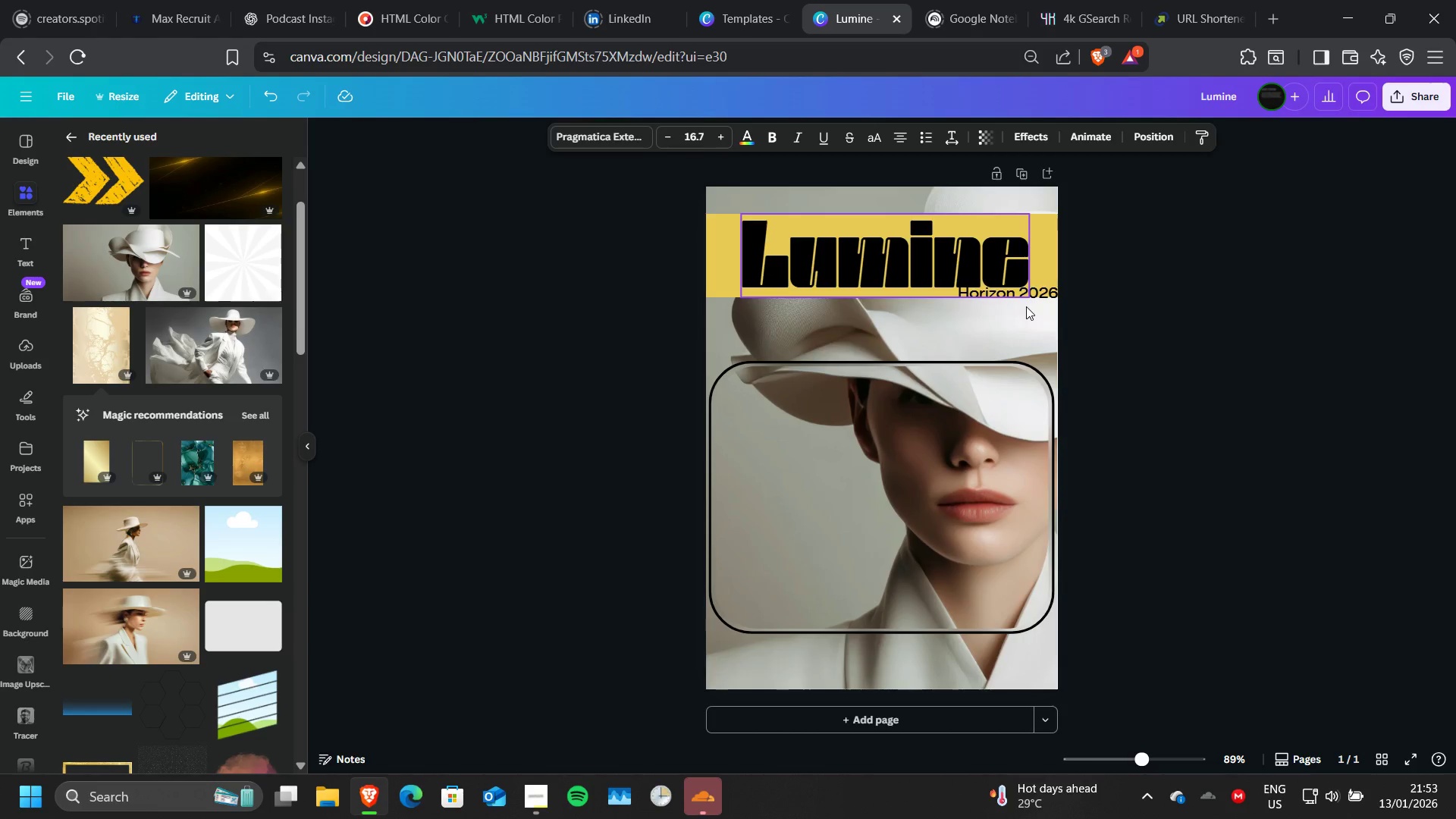 
key(ArrowUp)
 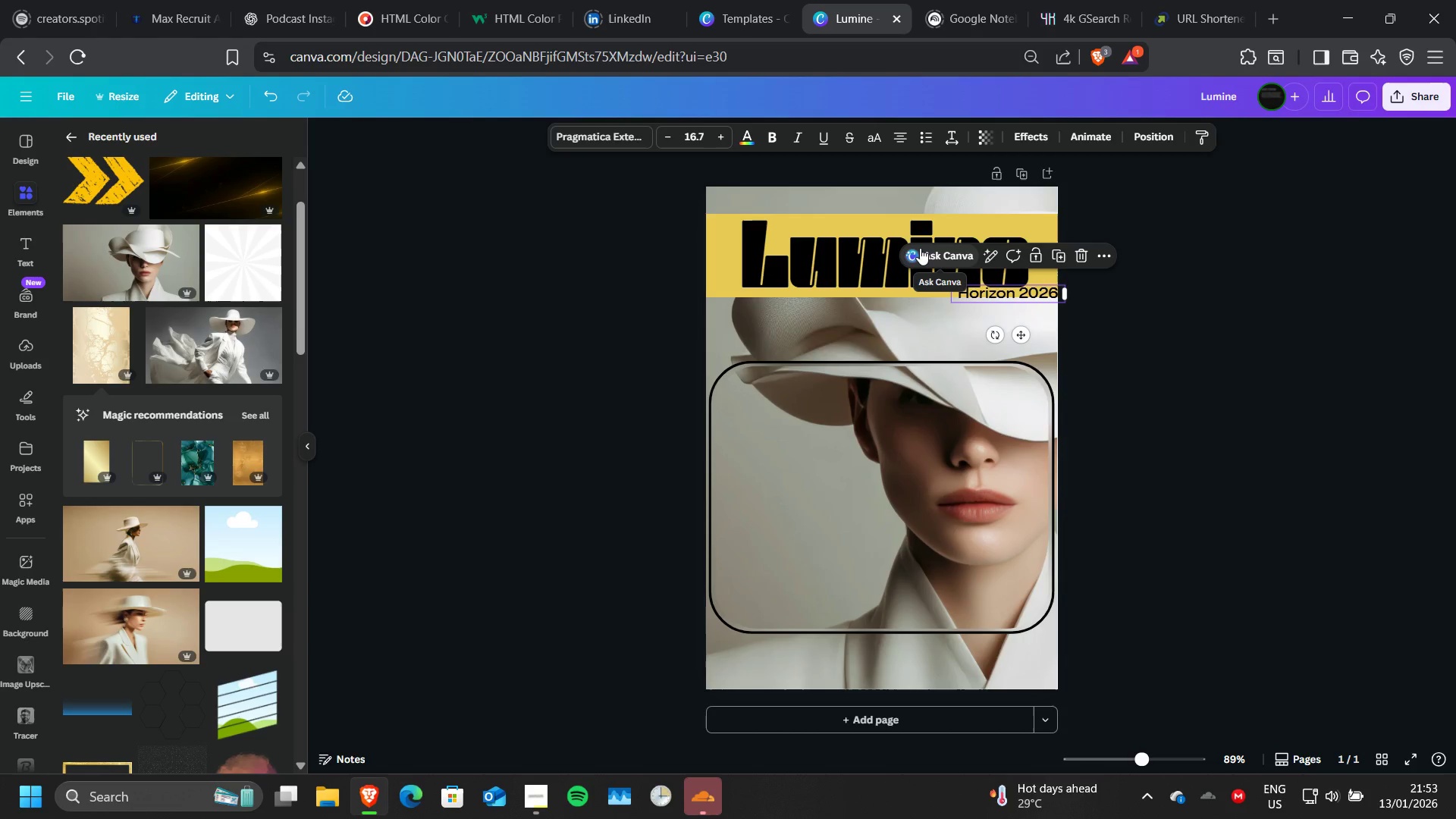 
wait(13.58)
 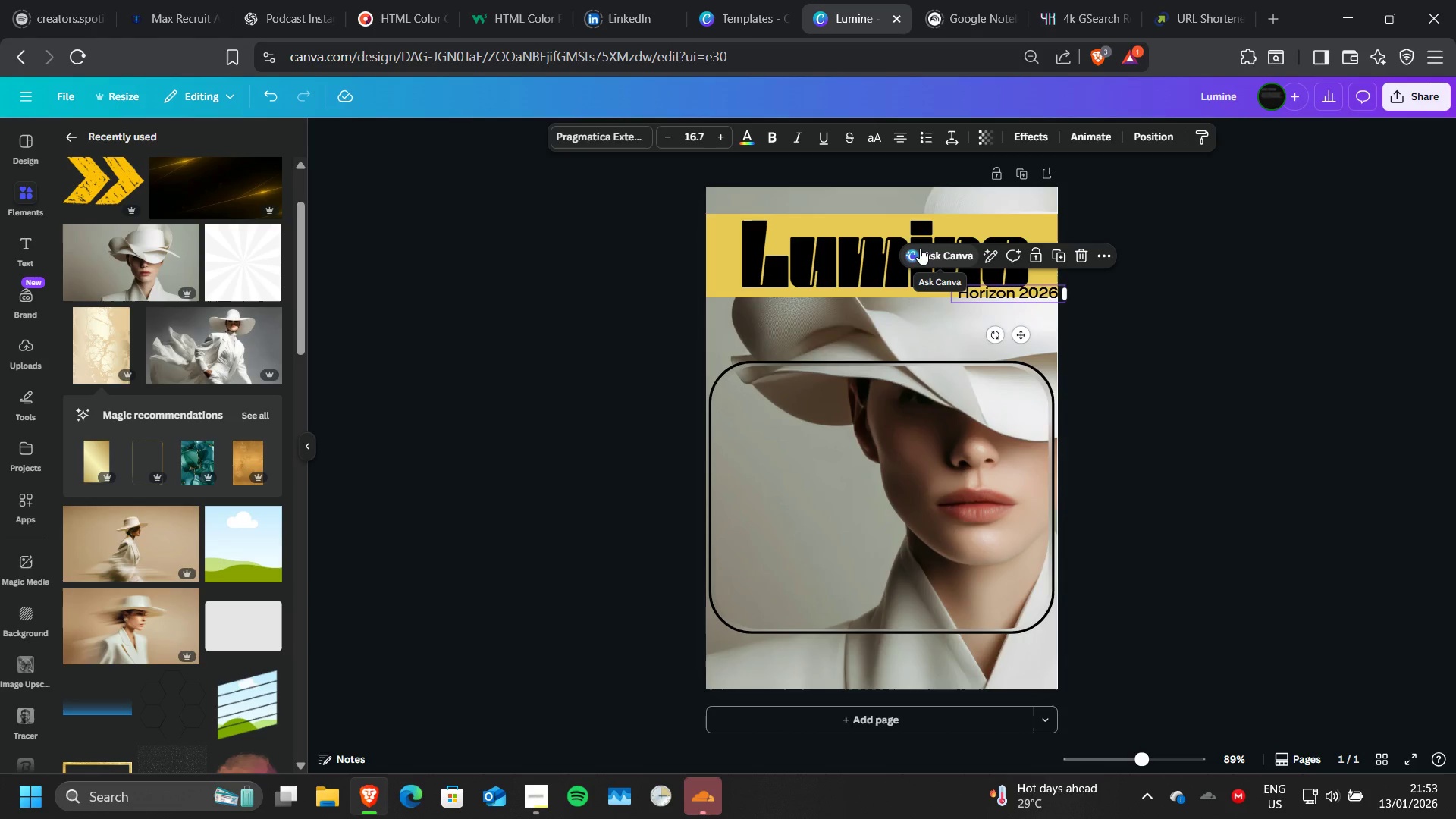 
left_click_drag(start_coordinate=[1024, 340], to_coordinate=[1017, 626])
 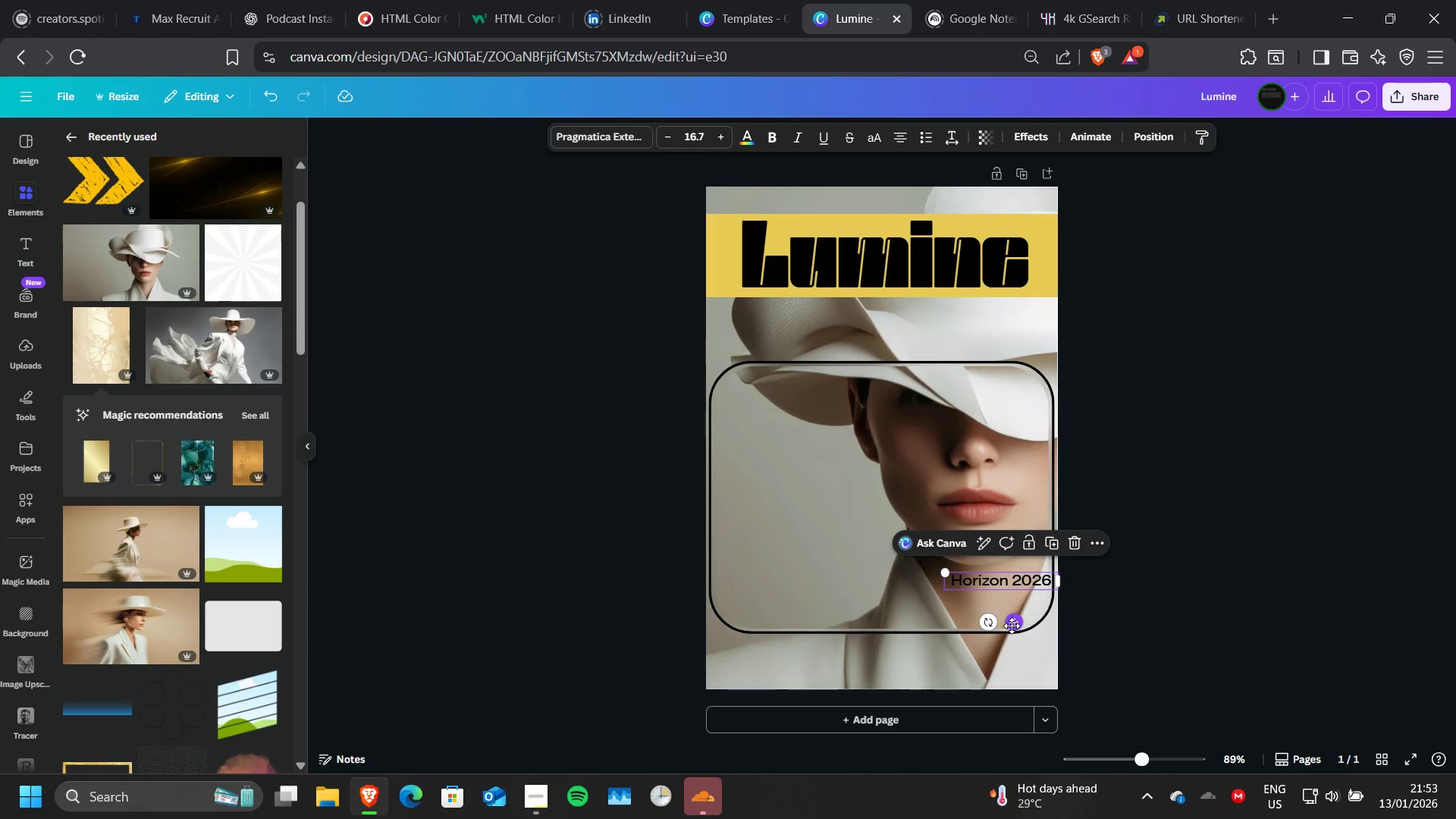 
left_click_drag(start_coordinate=[1012, 626], to_coordinate=[1016, 377])
 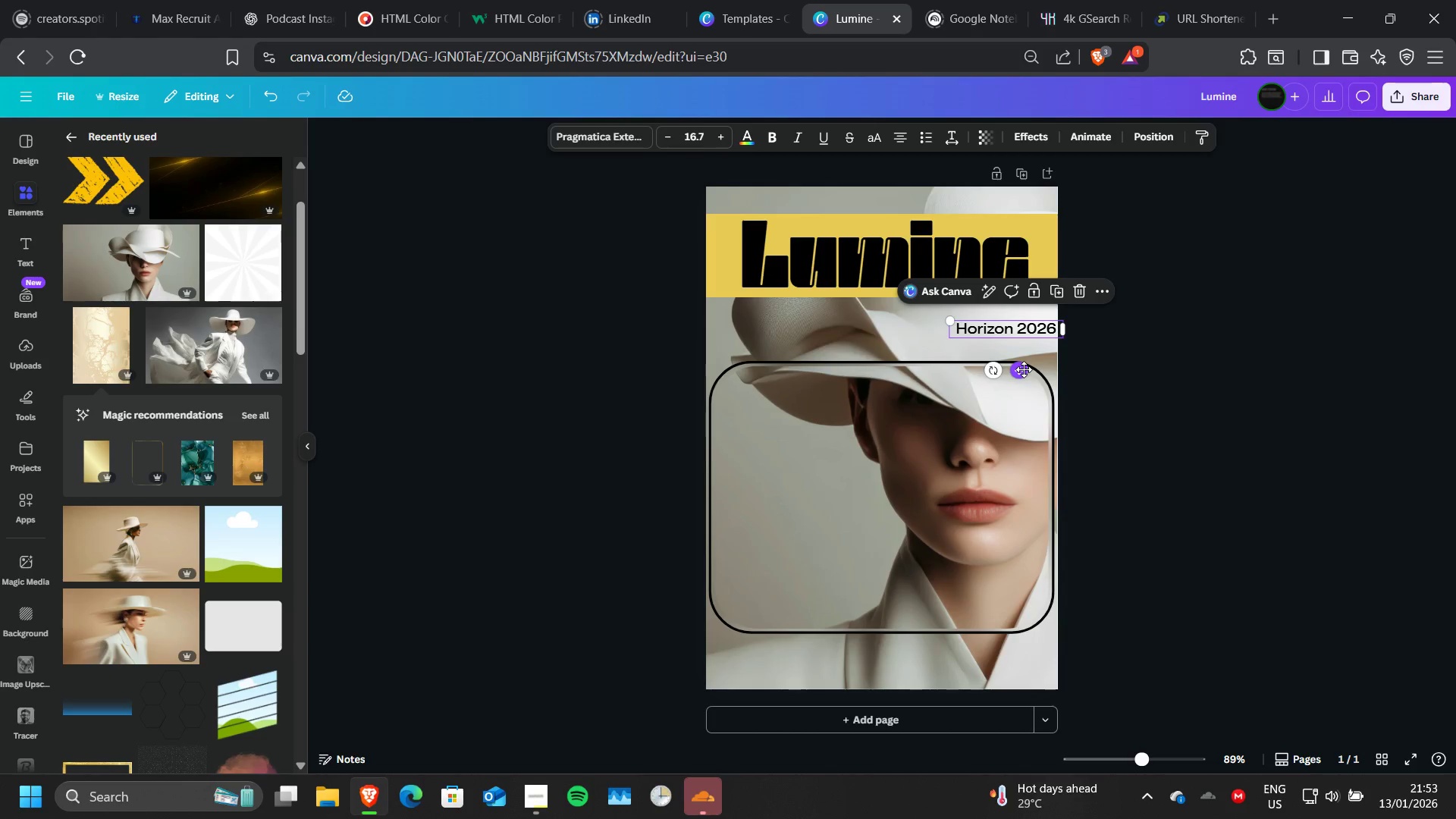 
left_click_drag(start_coordinate=[1024, 369], to_coordinate=[1025, 344])
 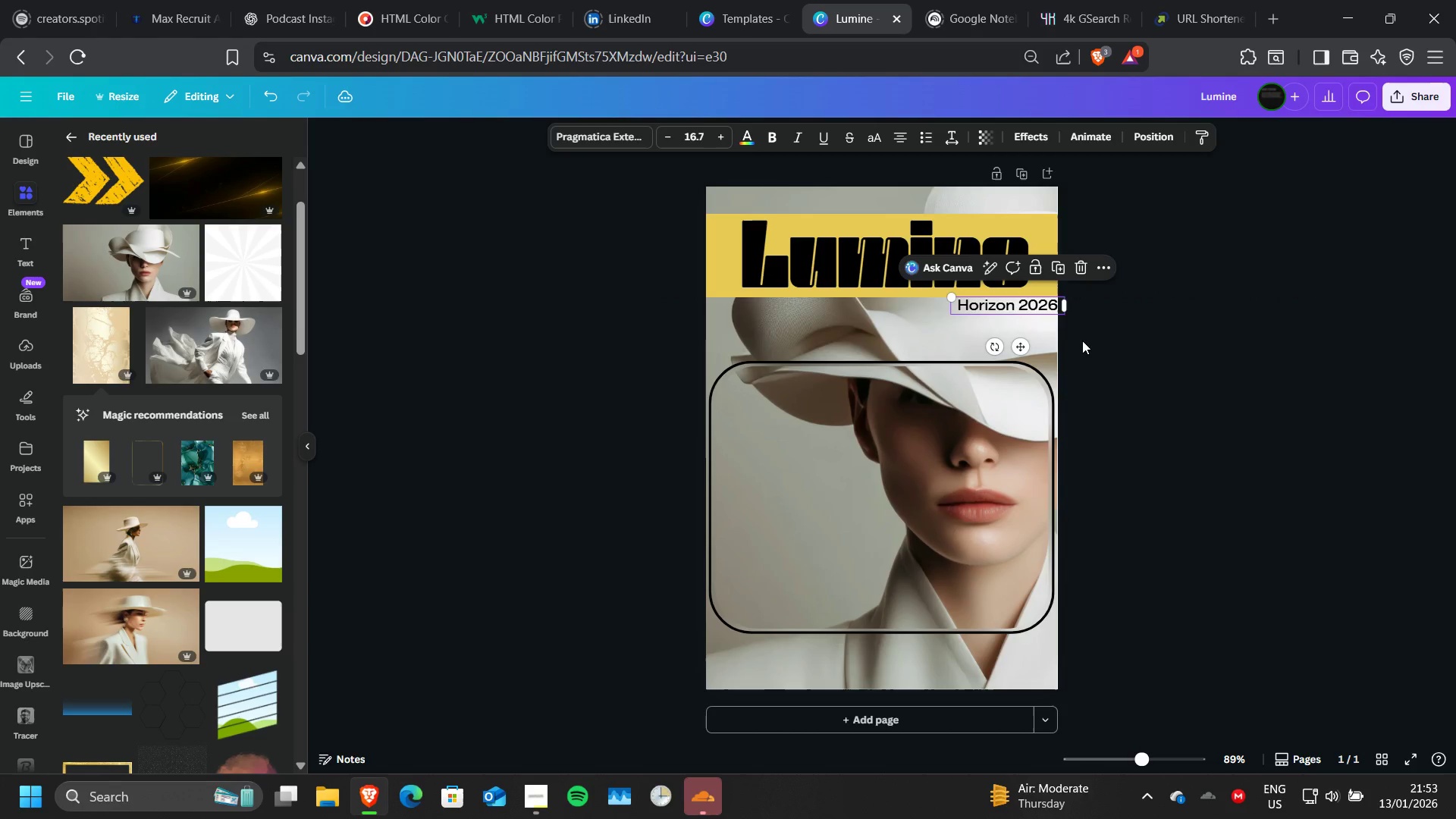 
left_click([1082, 340])
 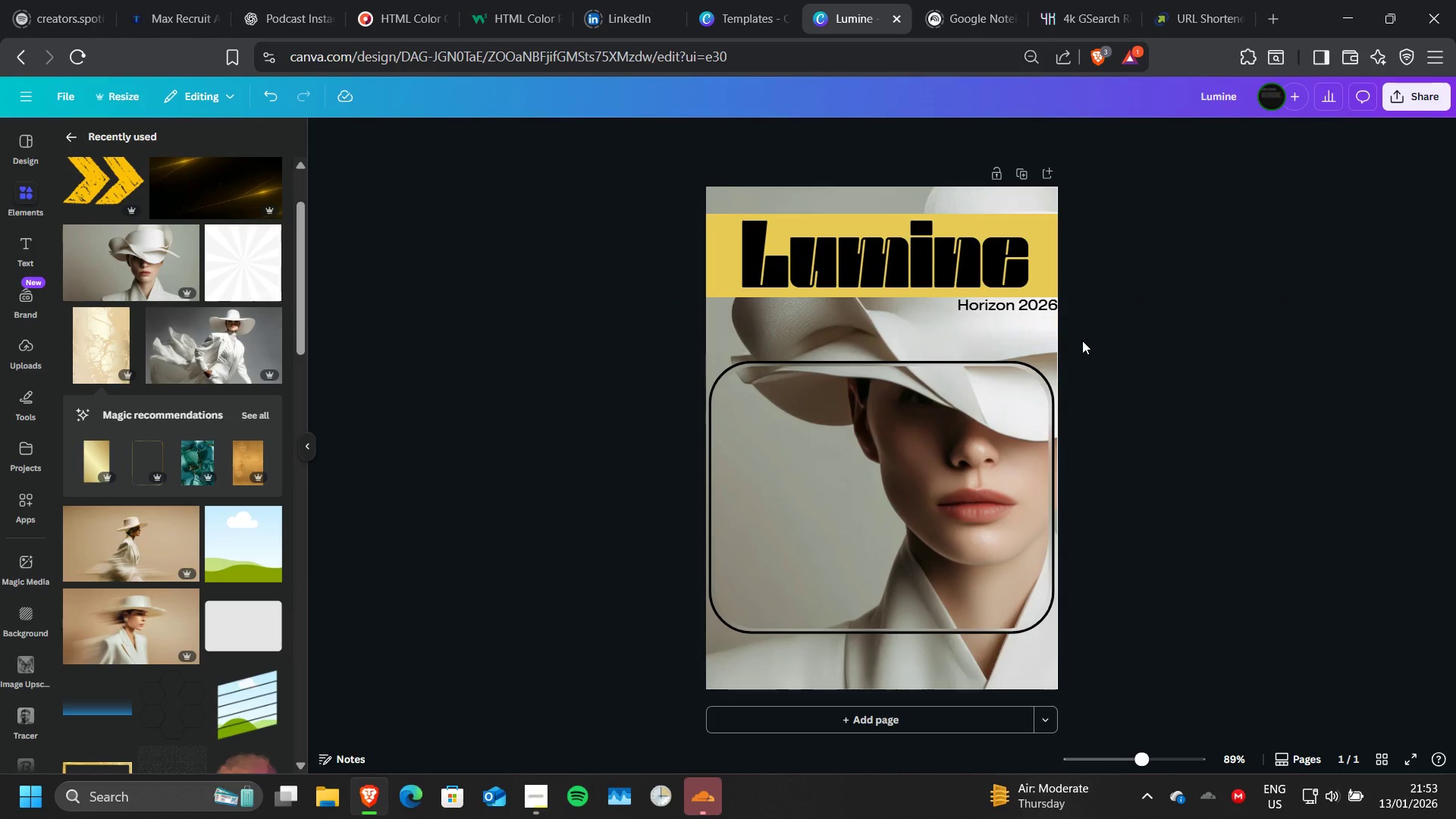 
left_click([1082, 340])
 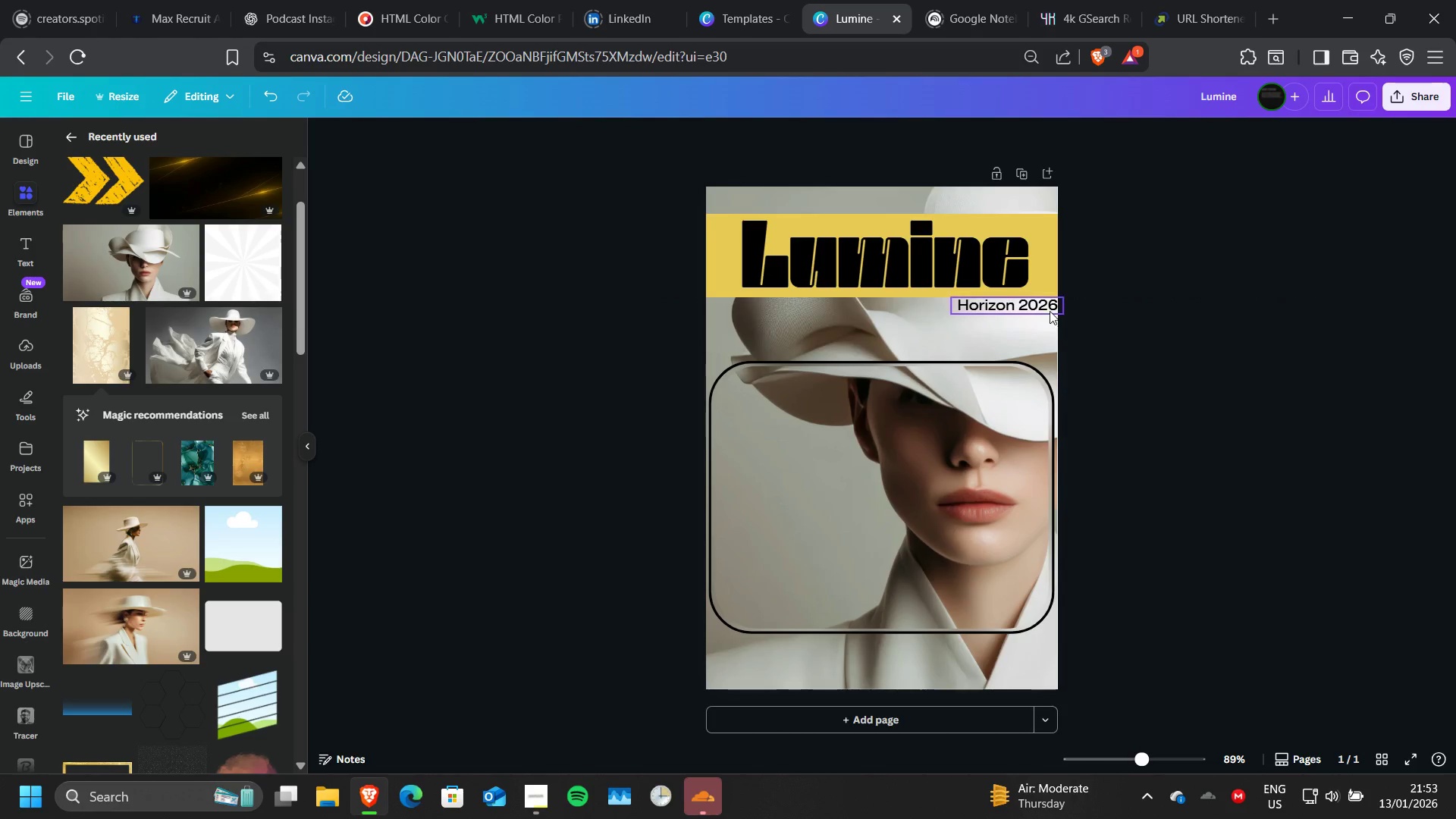 
mouse_move([1036, 303])
 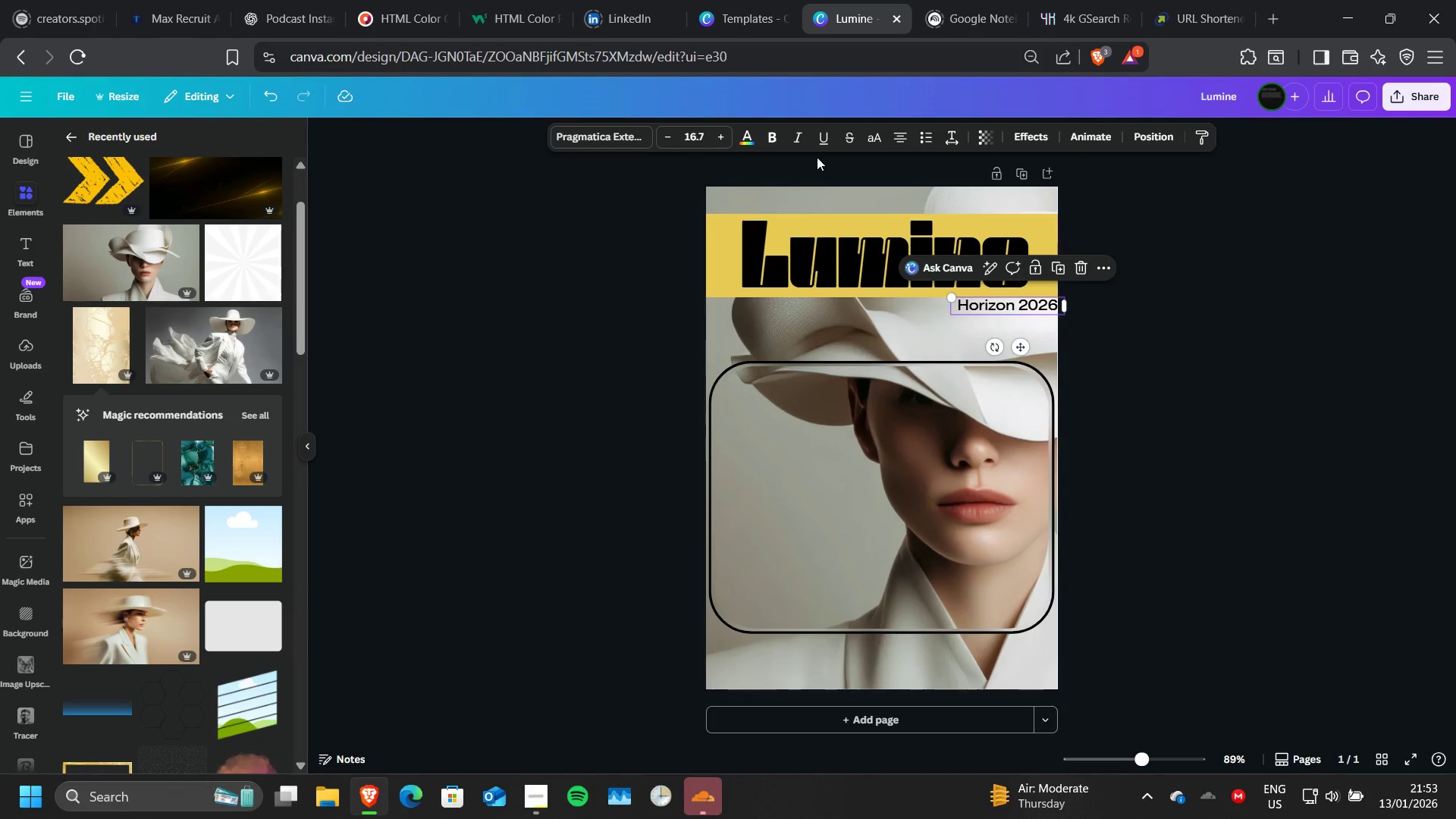 
left_click([776, 143])
 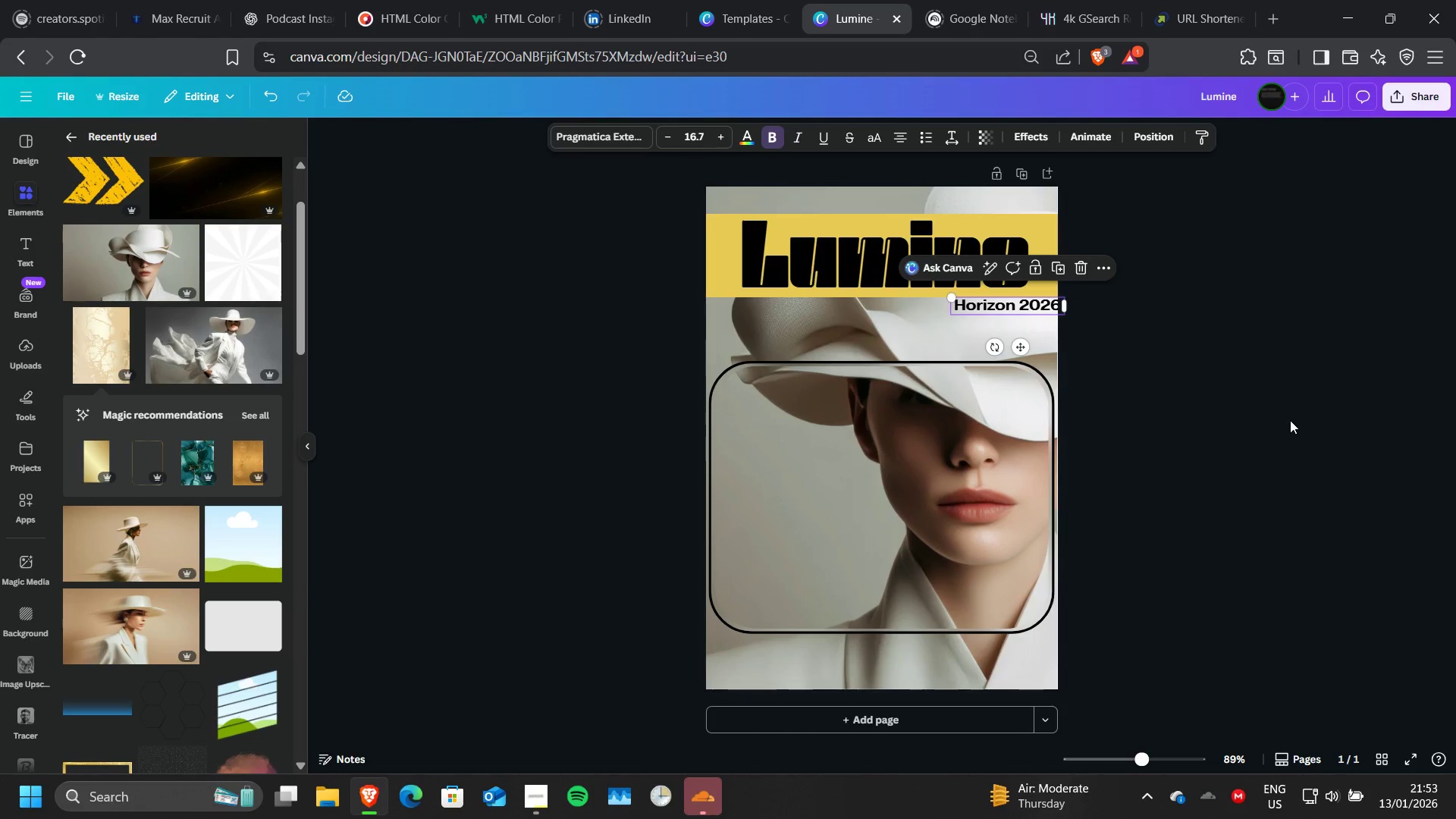 
left_click([1290, 420])
 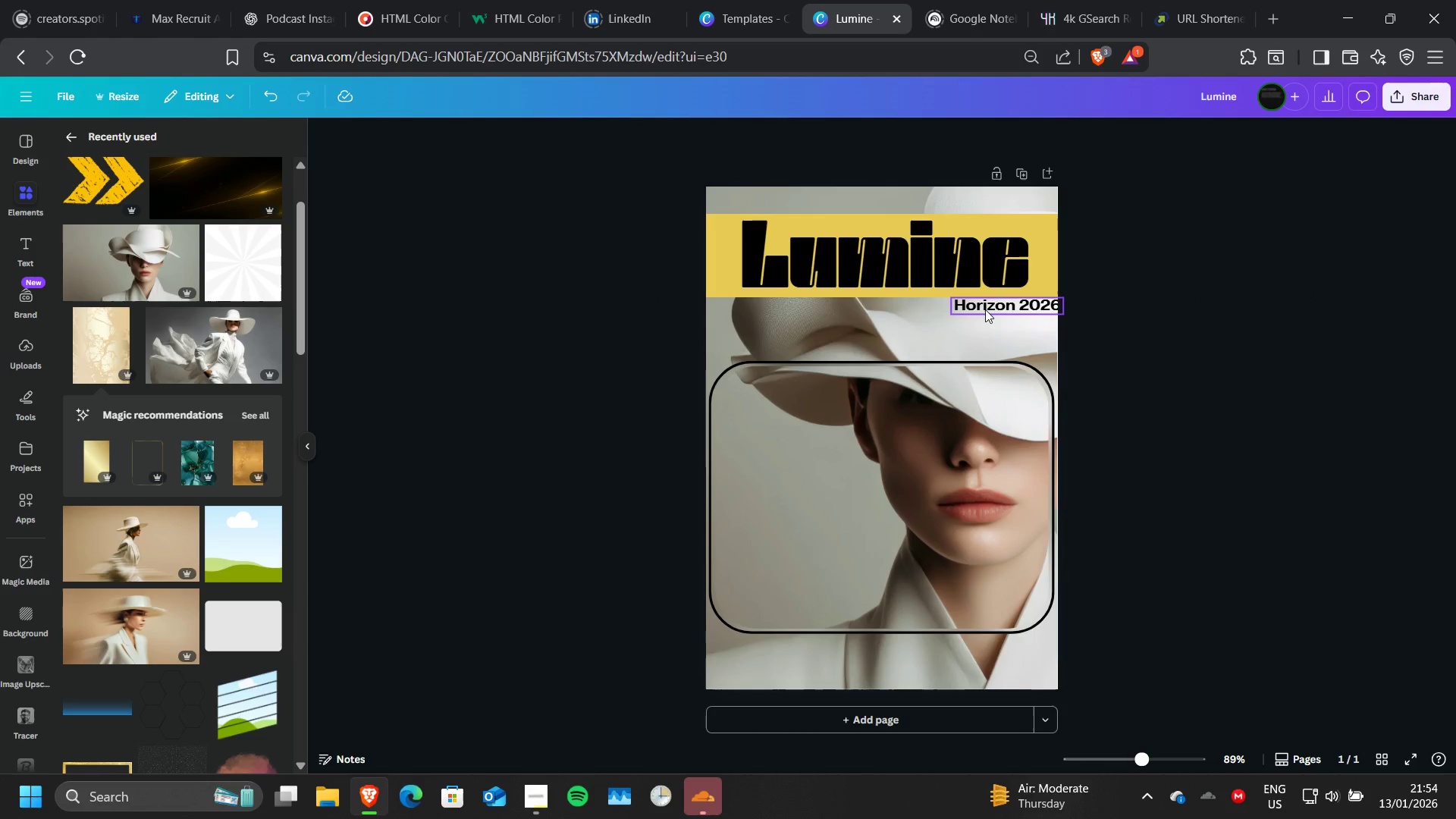 
left_click([985, 309])
 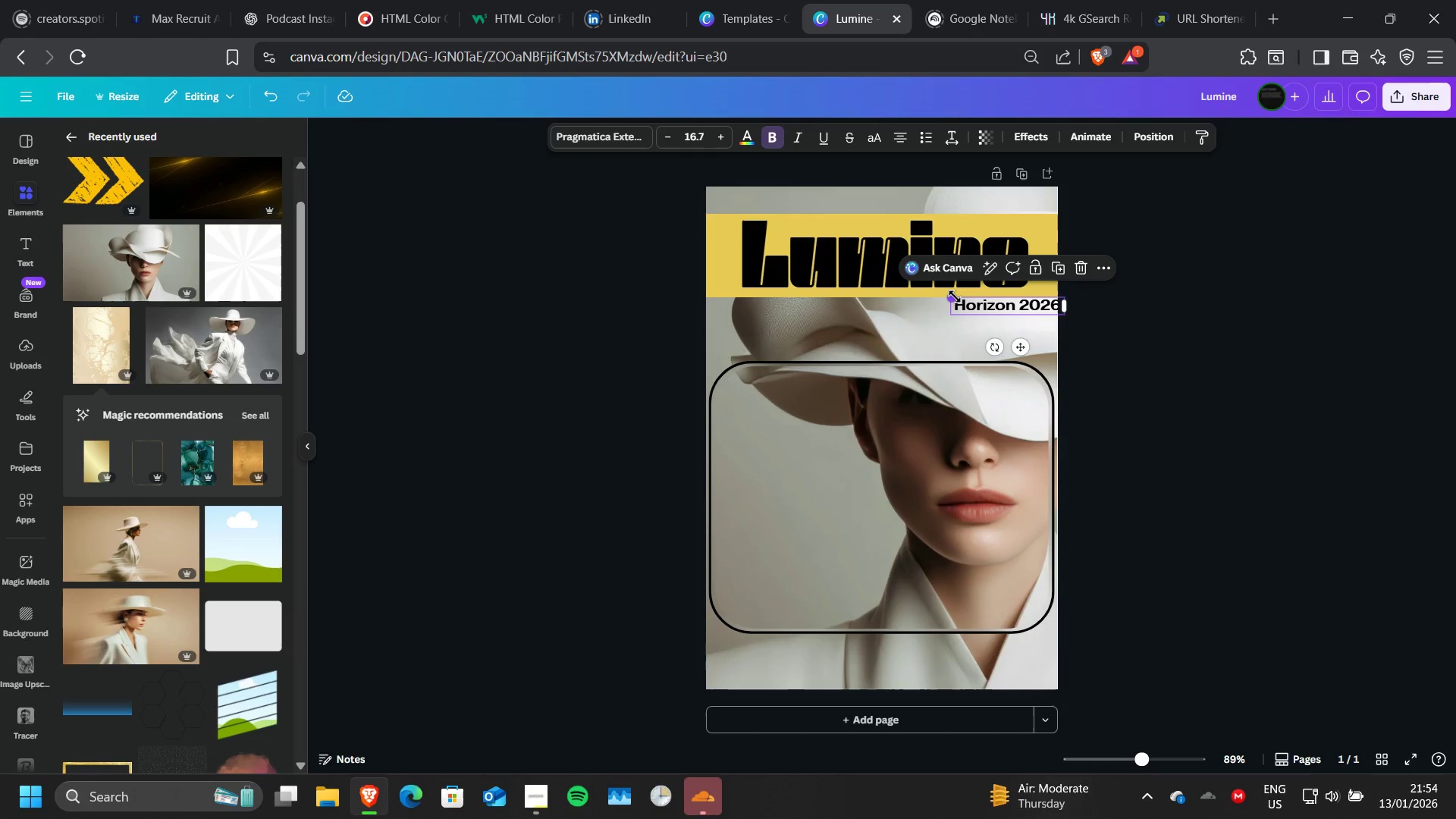 
left_click_drag(start_coordinate=[955, 297], to_coordinate=[975, 300])
 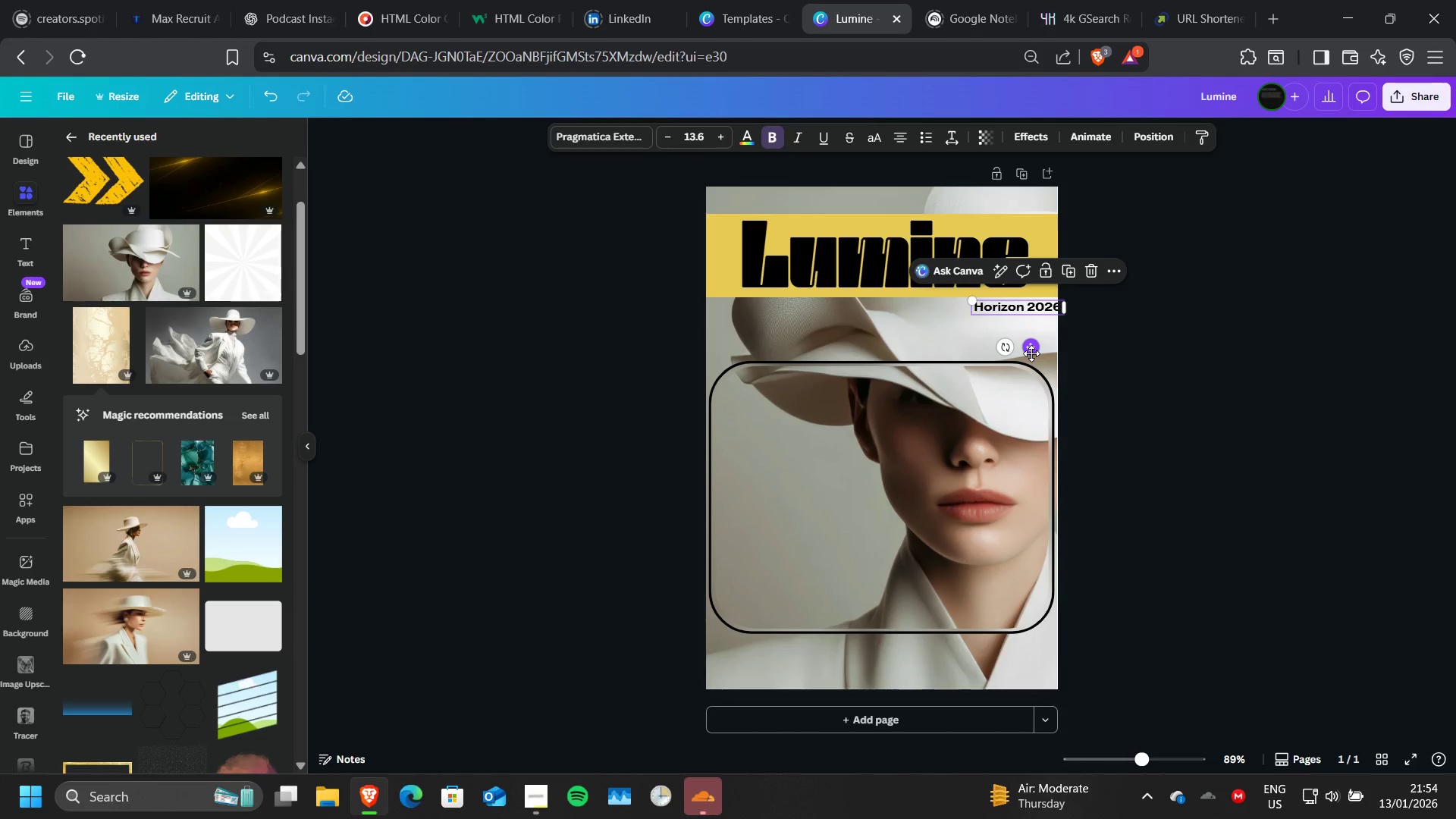 
left_click_drag(start_coordinate=[1031, 353], to_coordinate=[1025, 346])
 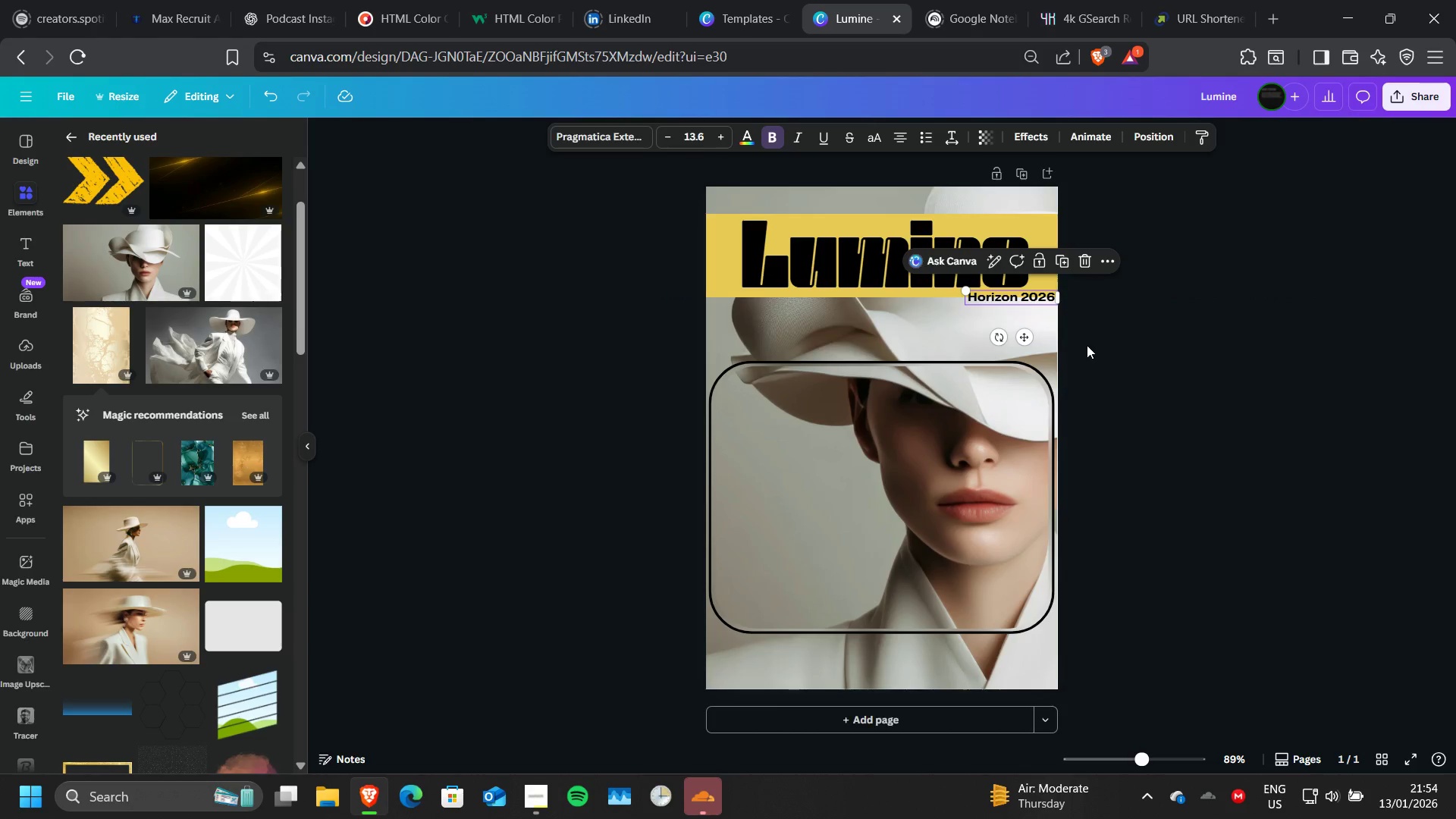 
left_click([1087, 345])
 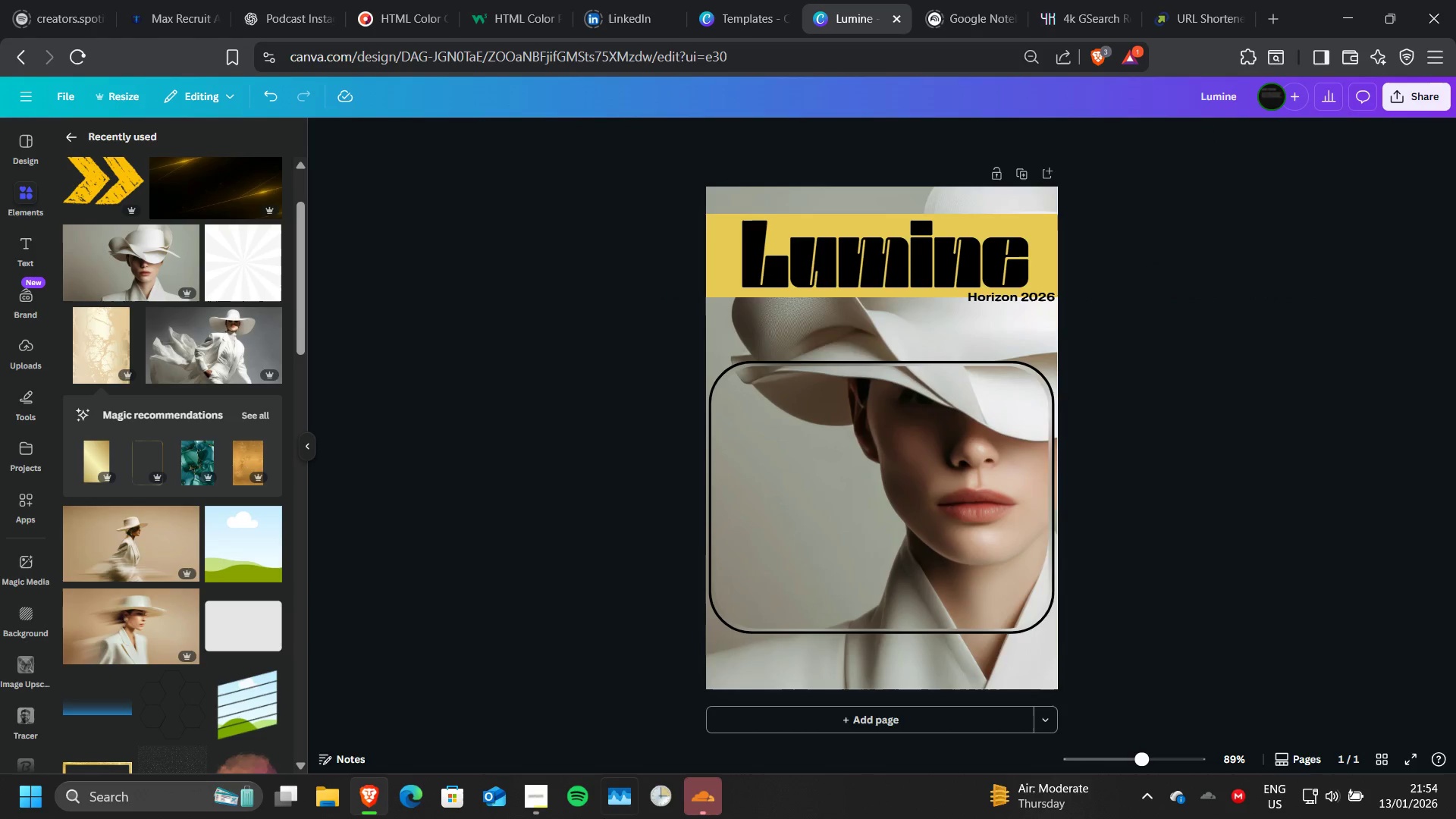 
left_click([535, 780])